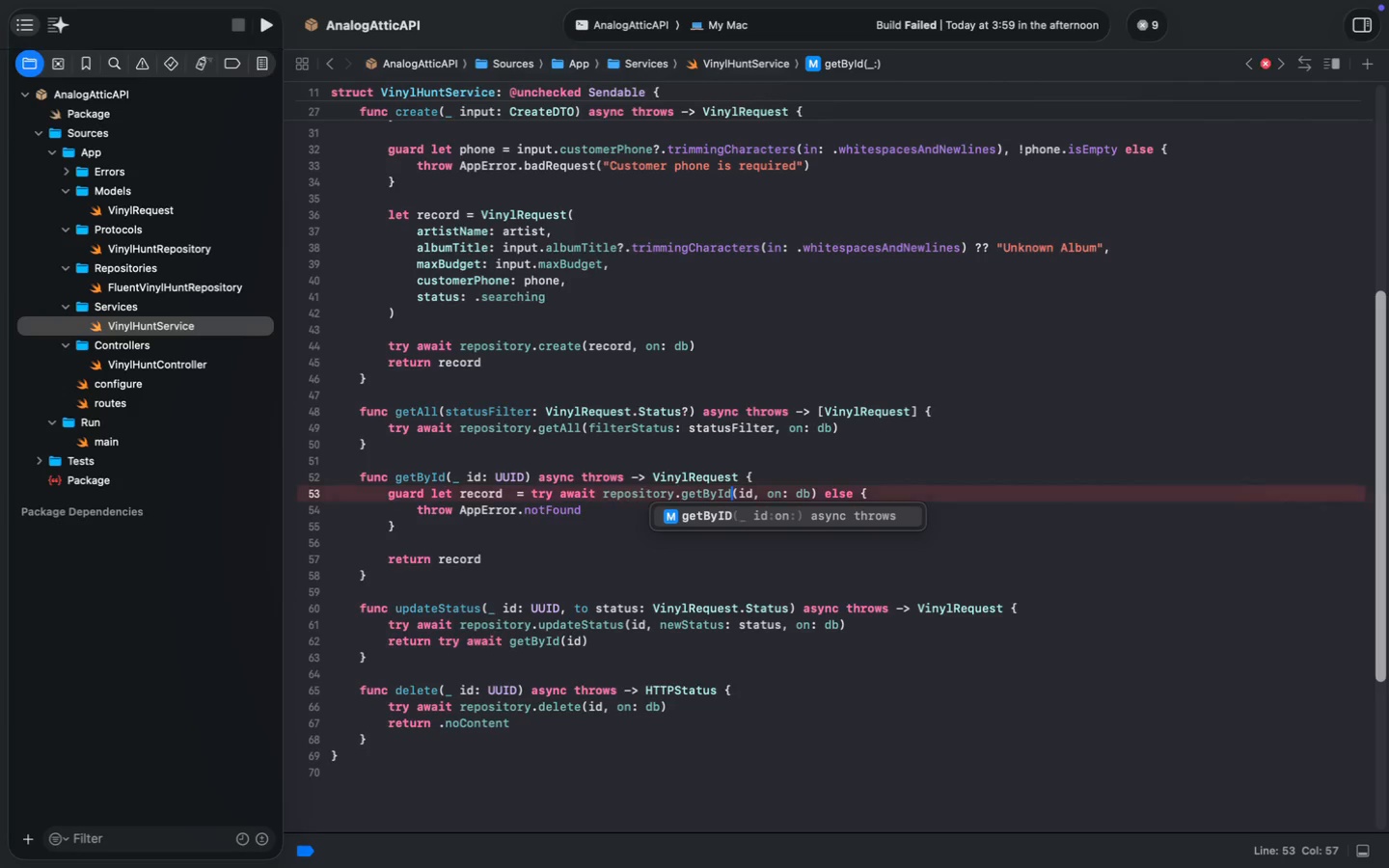 
key(Meta+S)
 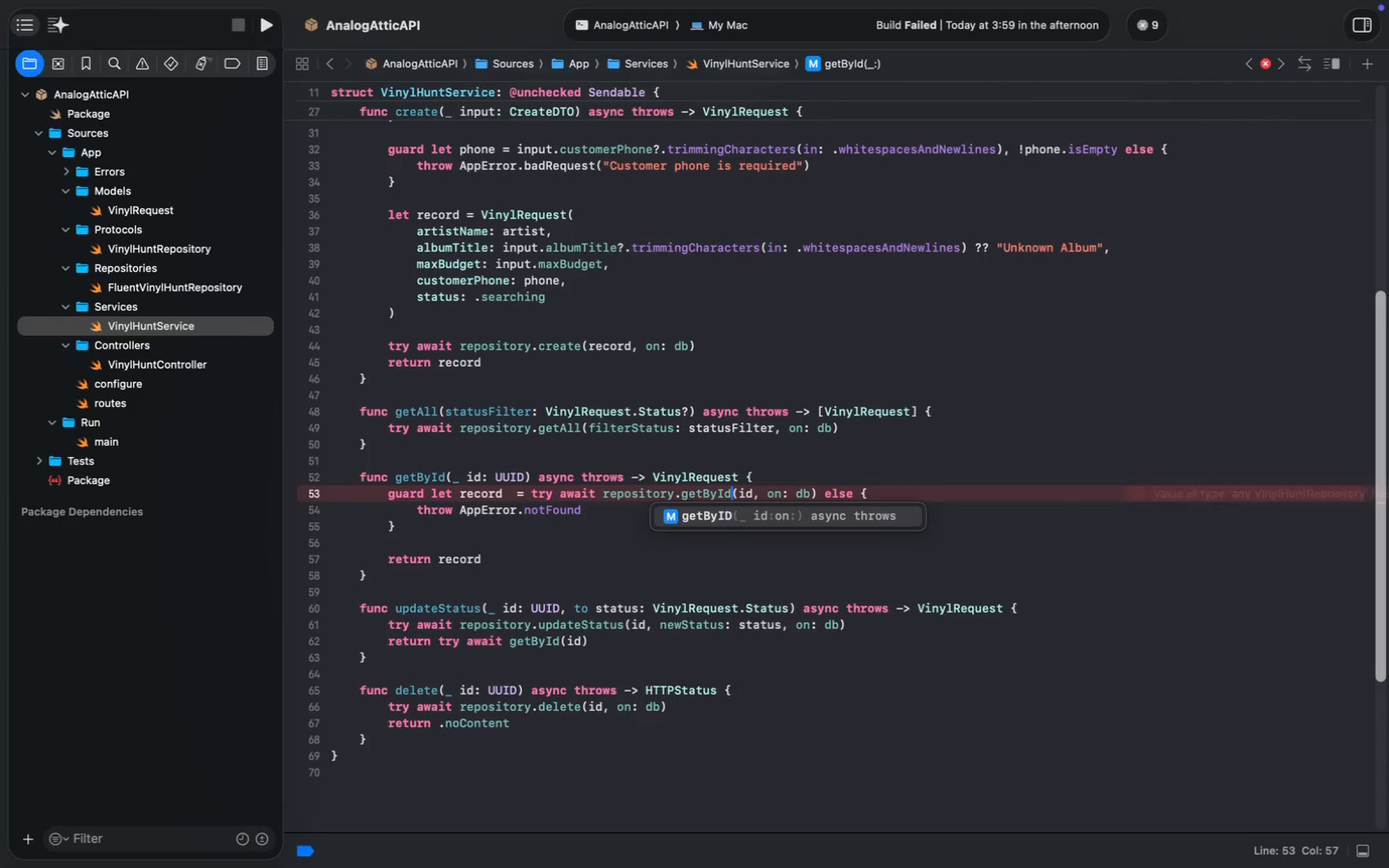 
key(Meta+S)
 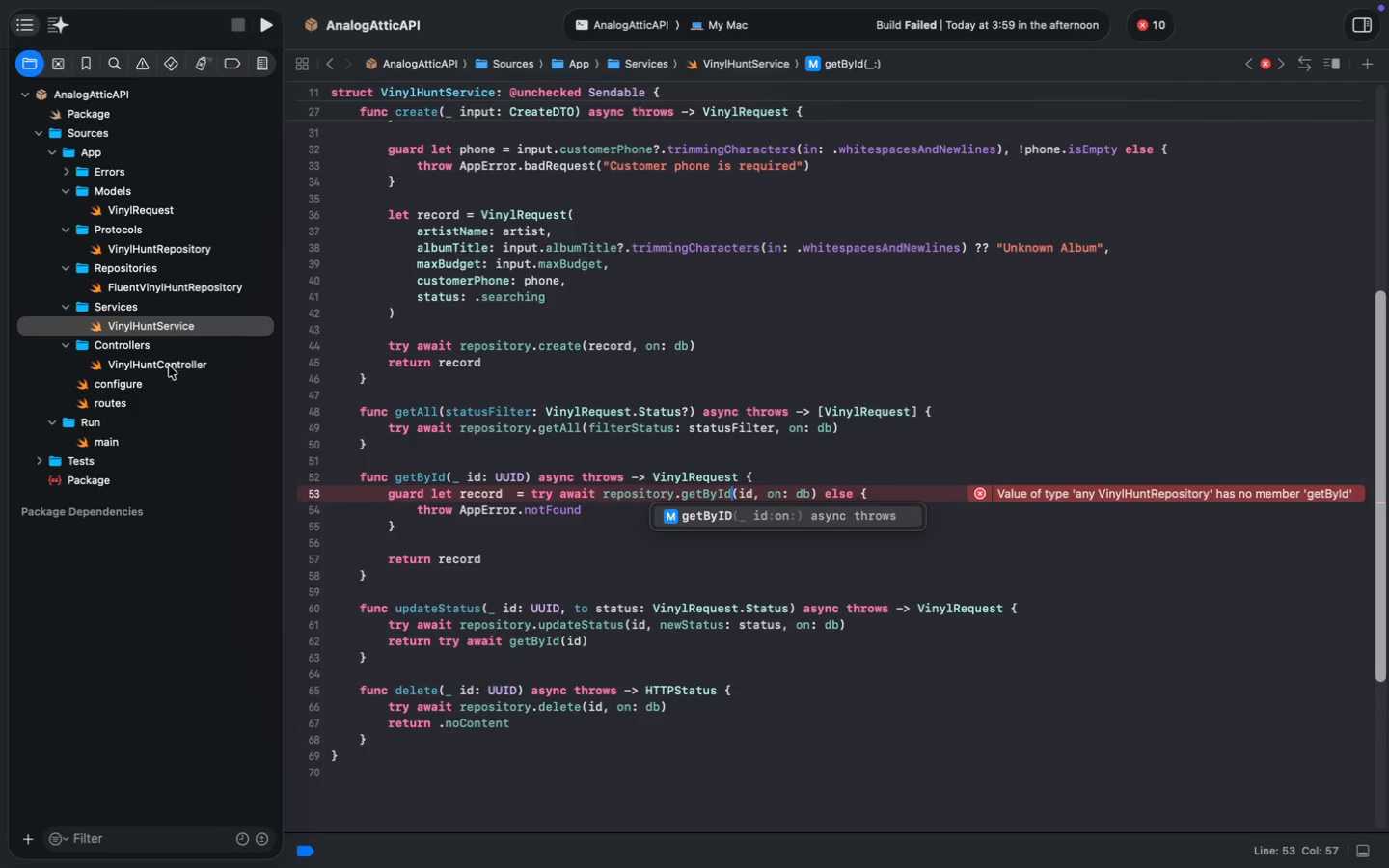 
left_click([175, 285])
 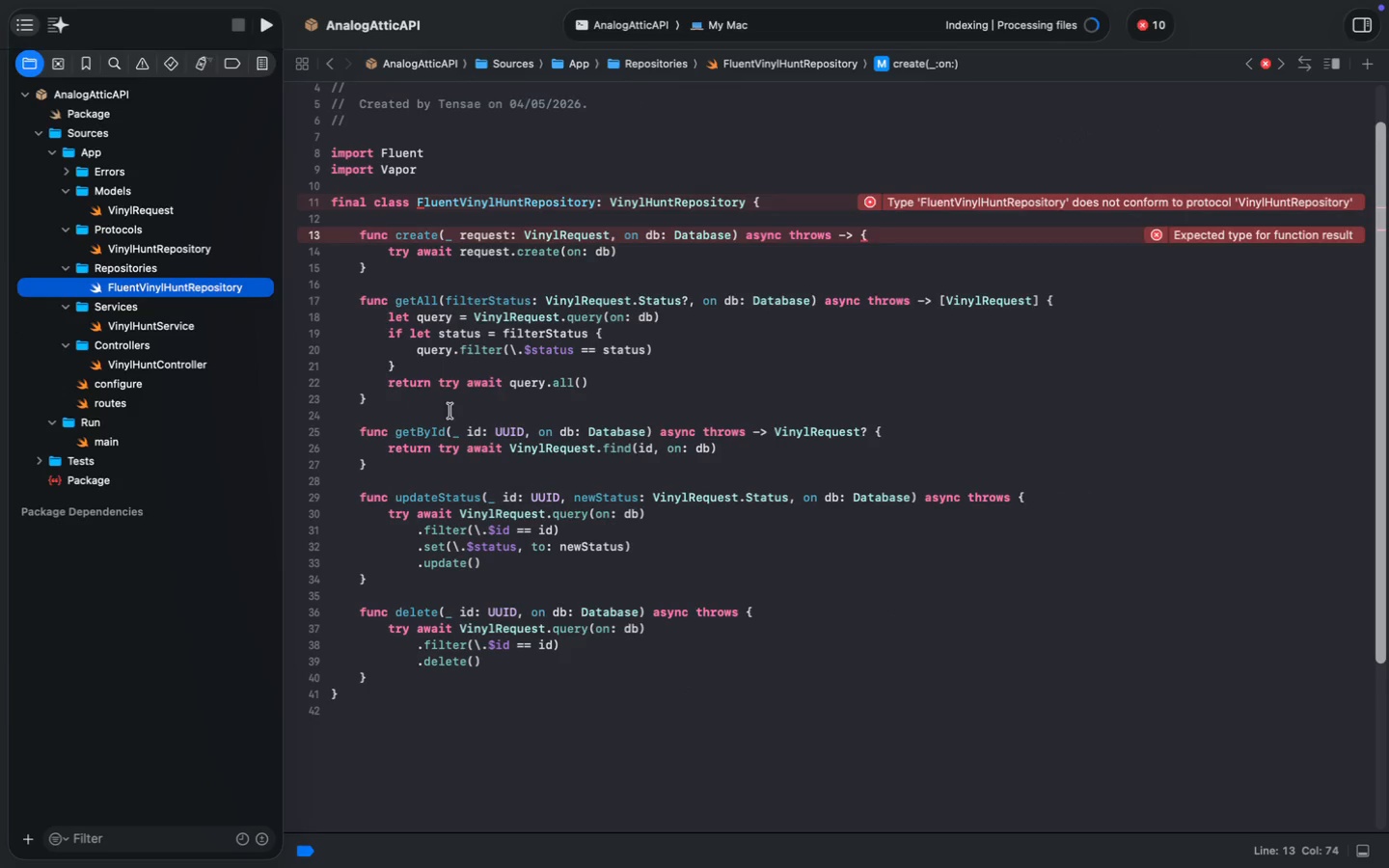 
left_click([194, 251])
 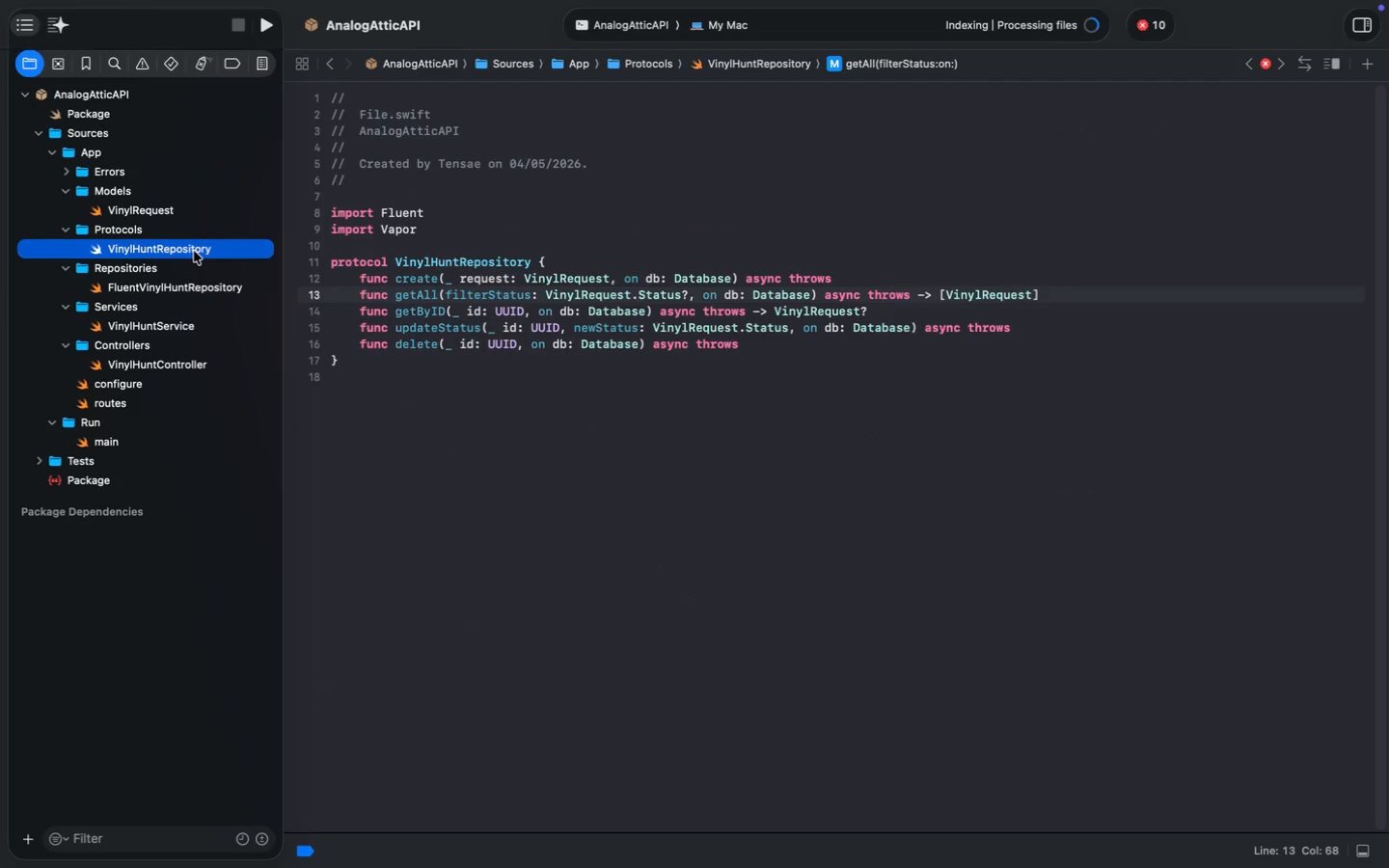 
left_click([443, 311])
 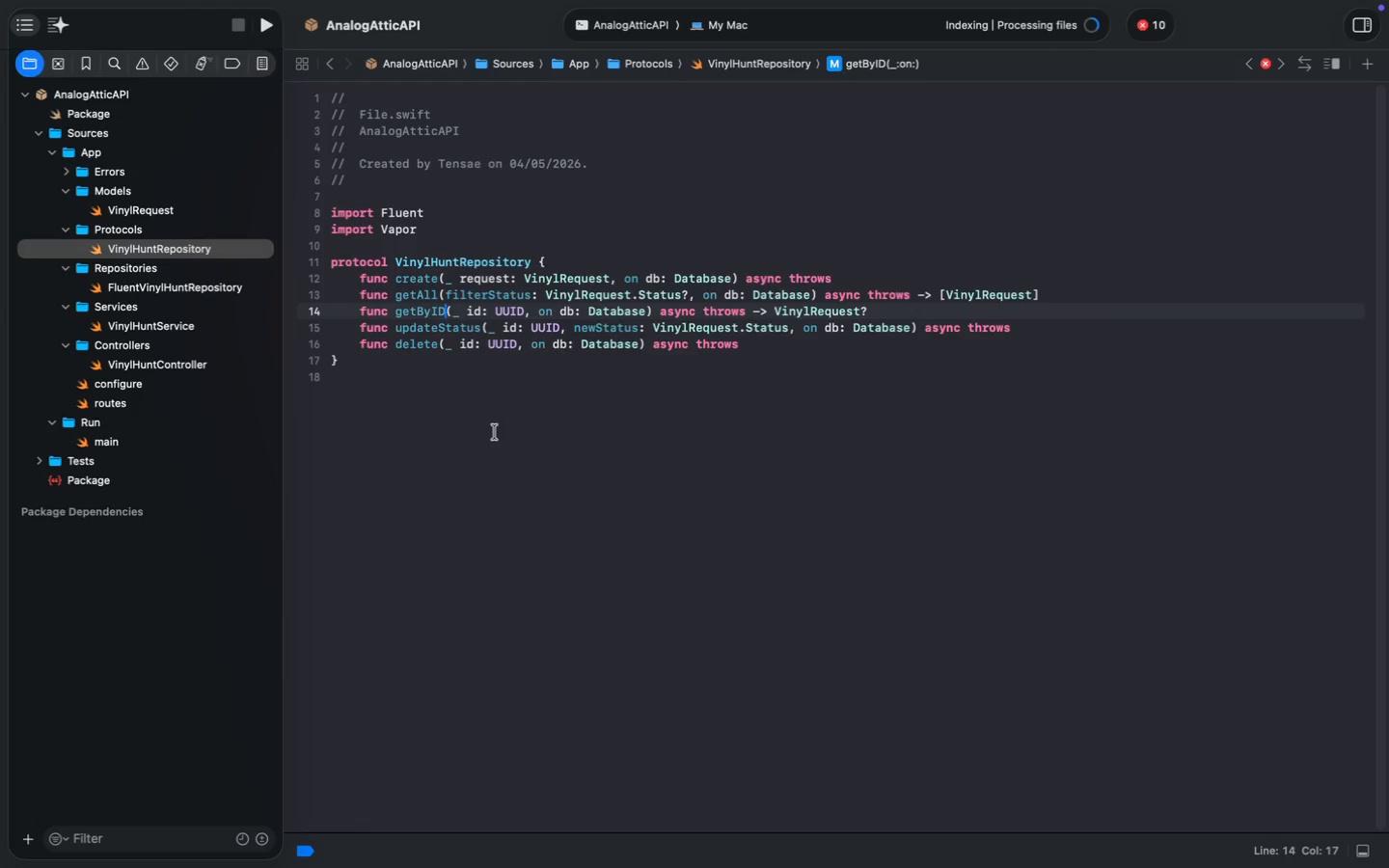 
key(Backspace)
 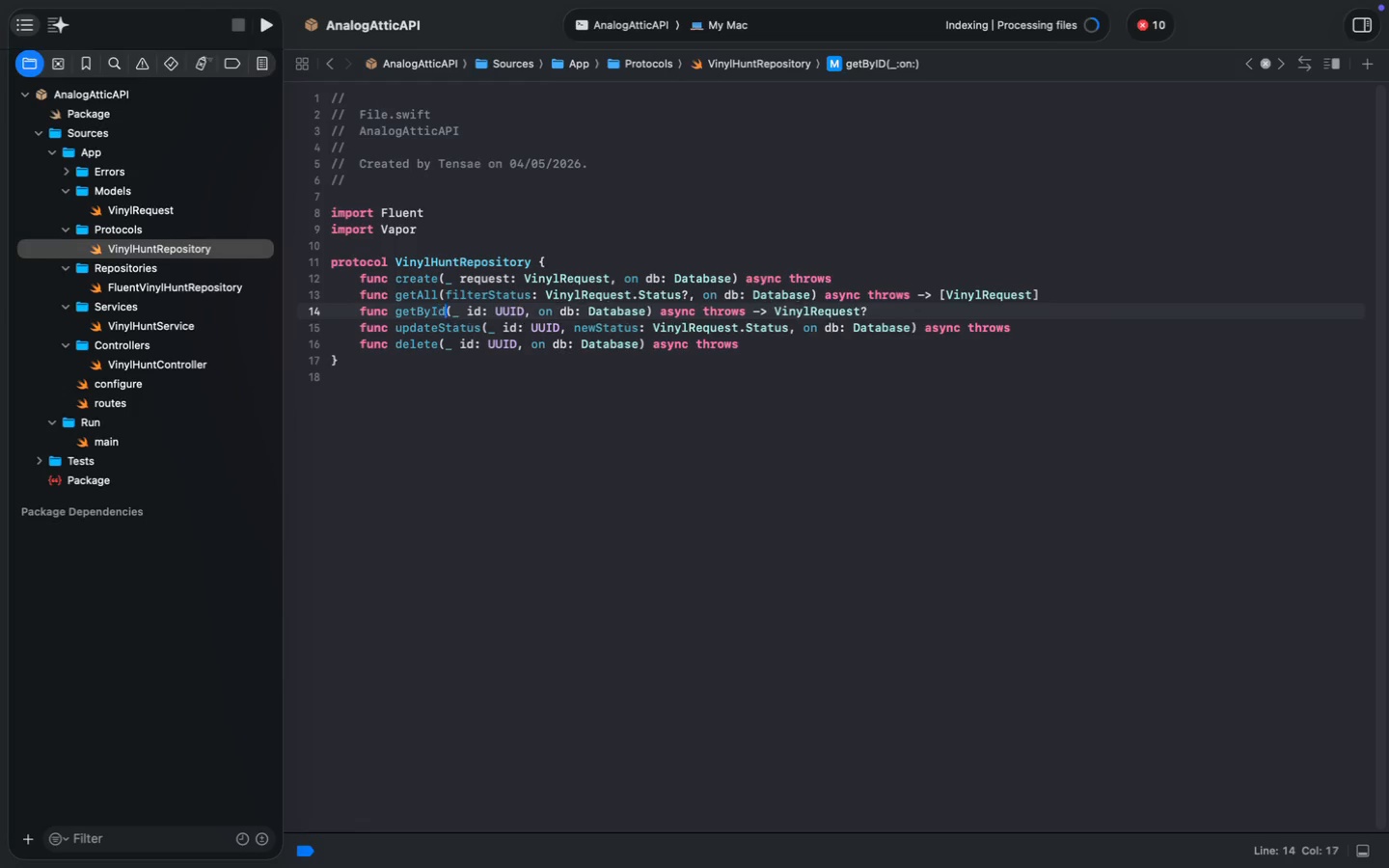 
key(D)
 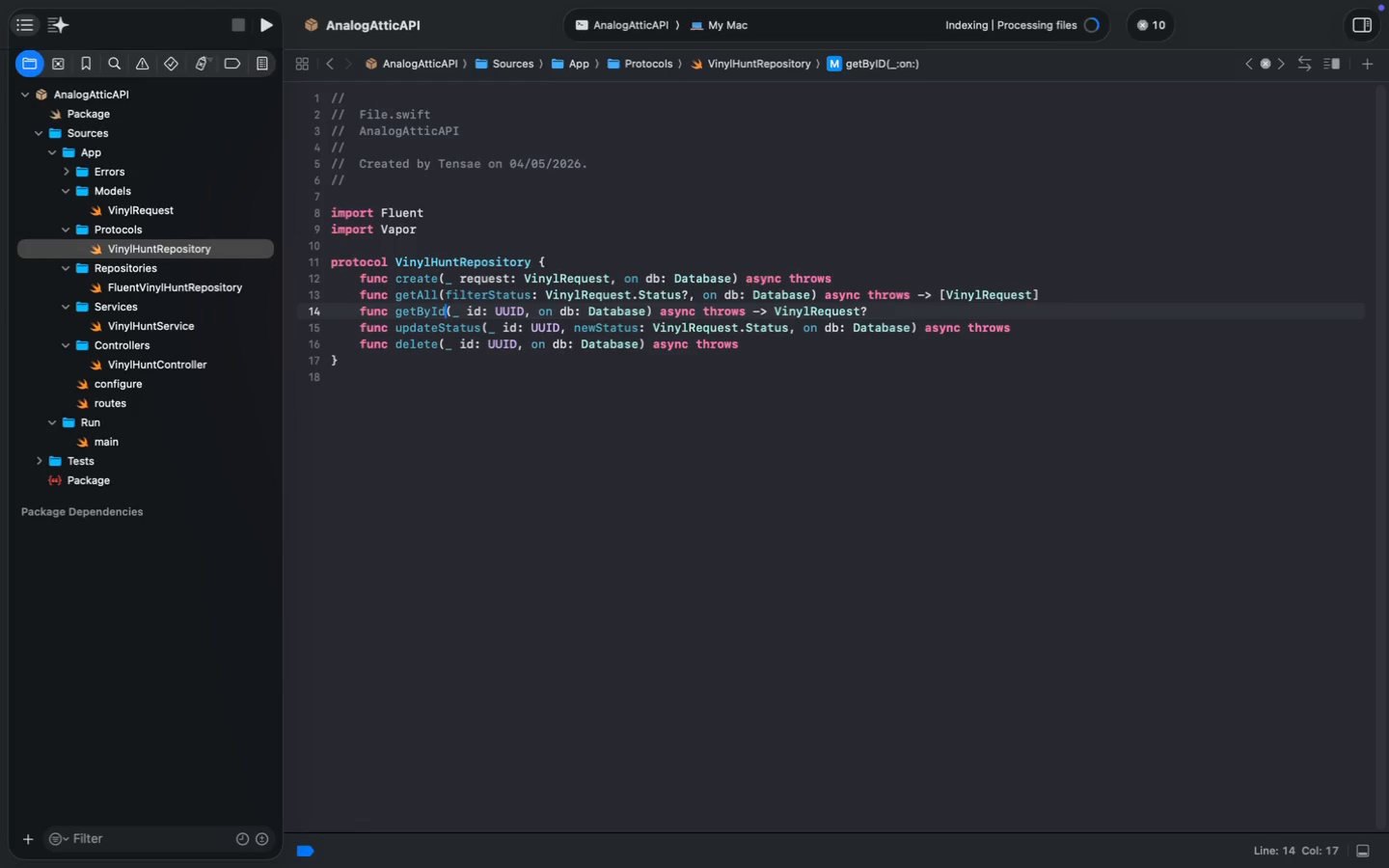 
key(Meta+S)
 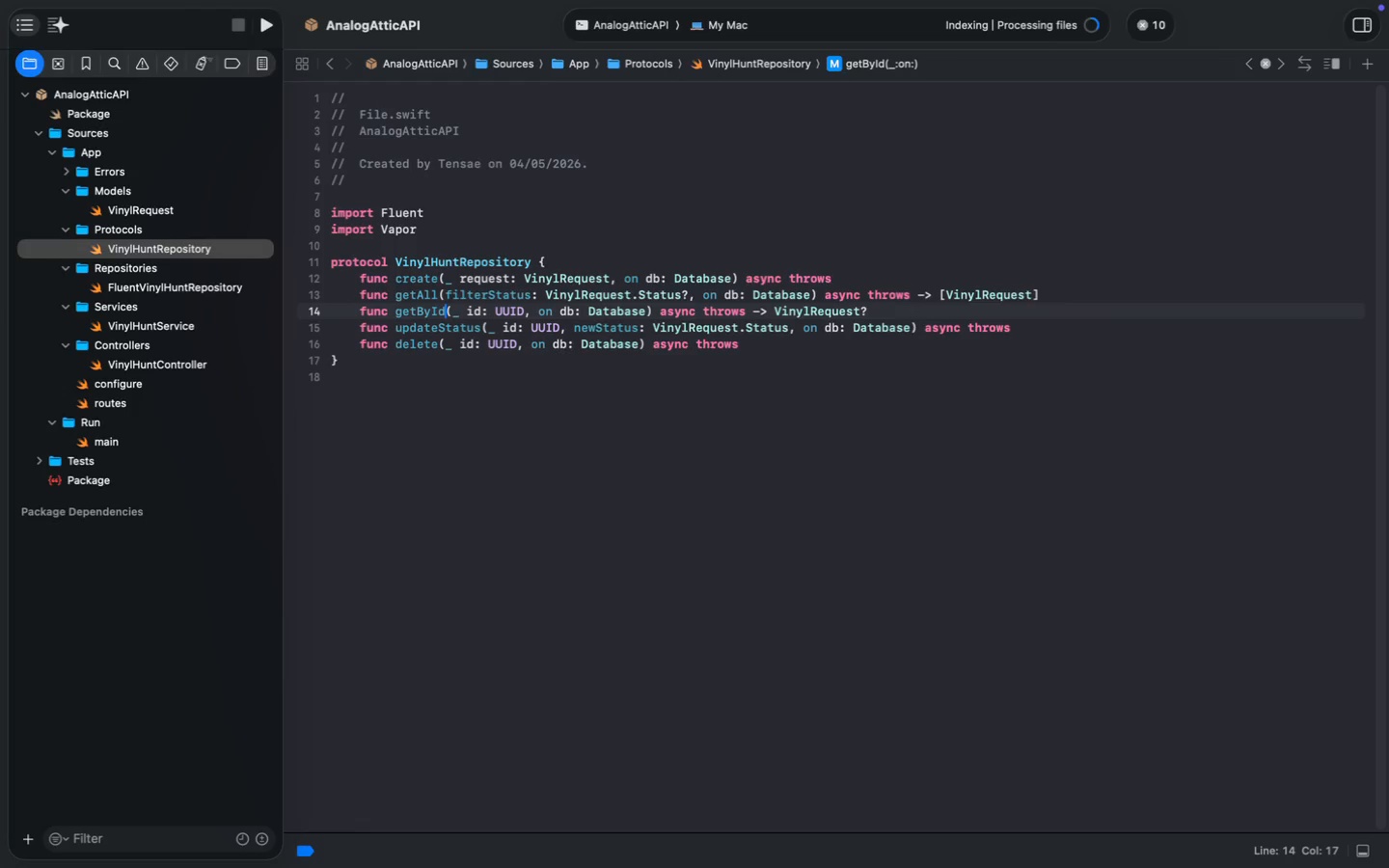 
key(Meta+S)
 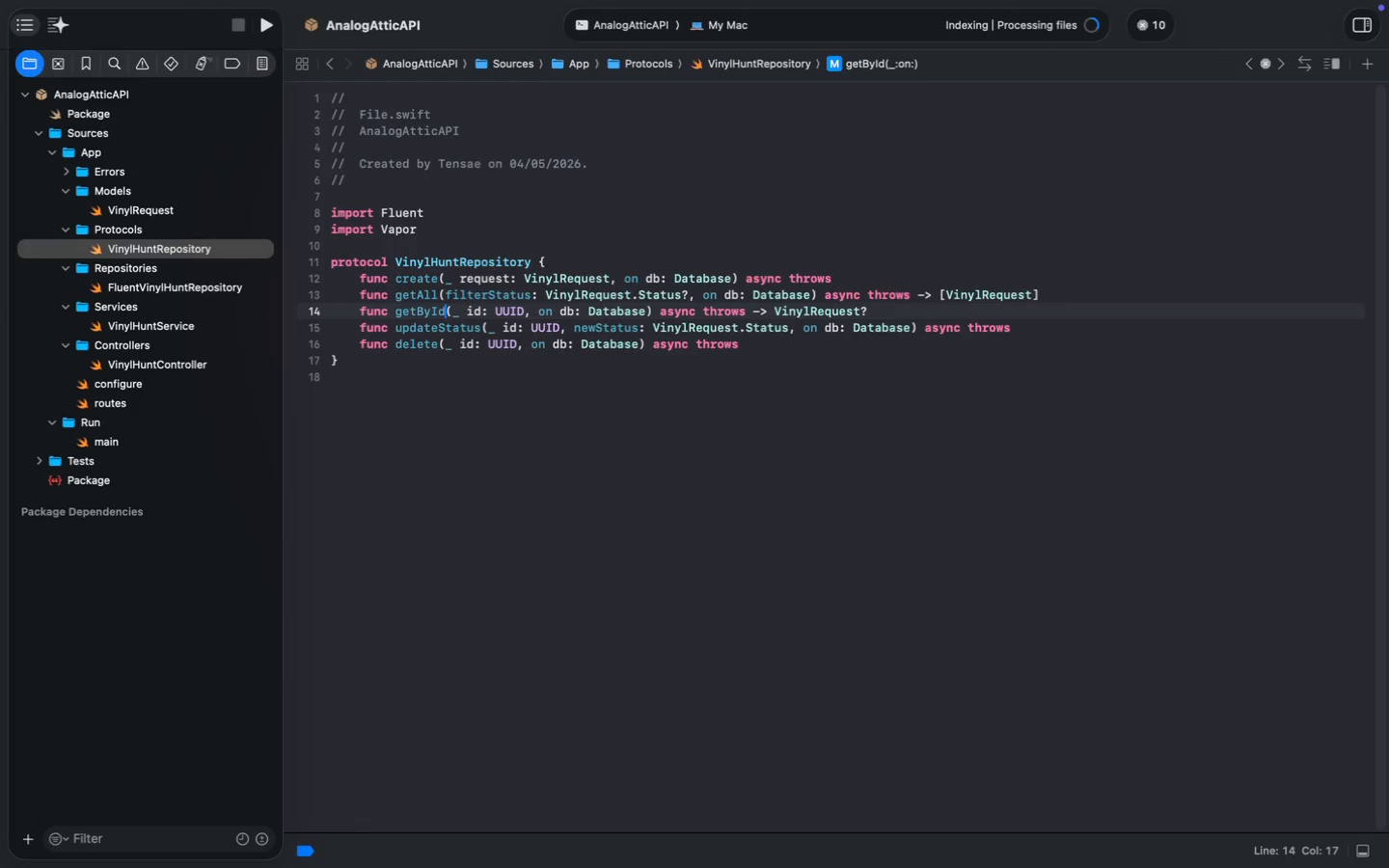 
key(Meta+S)
 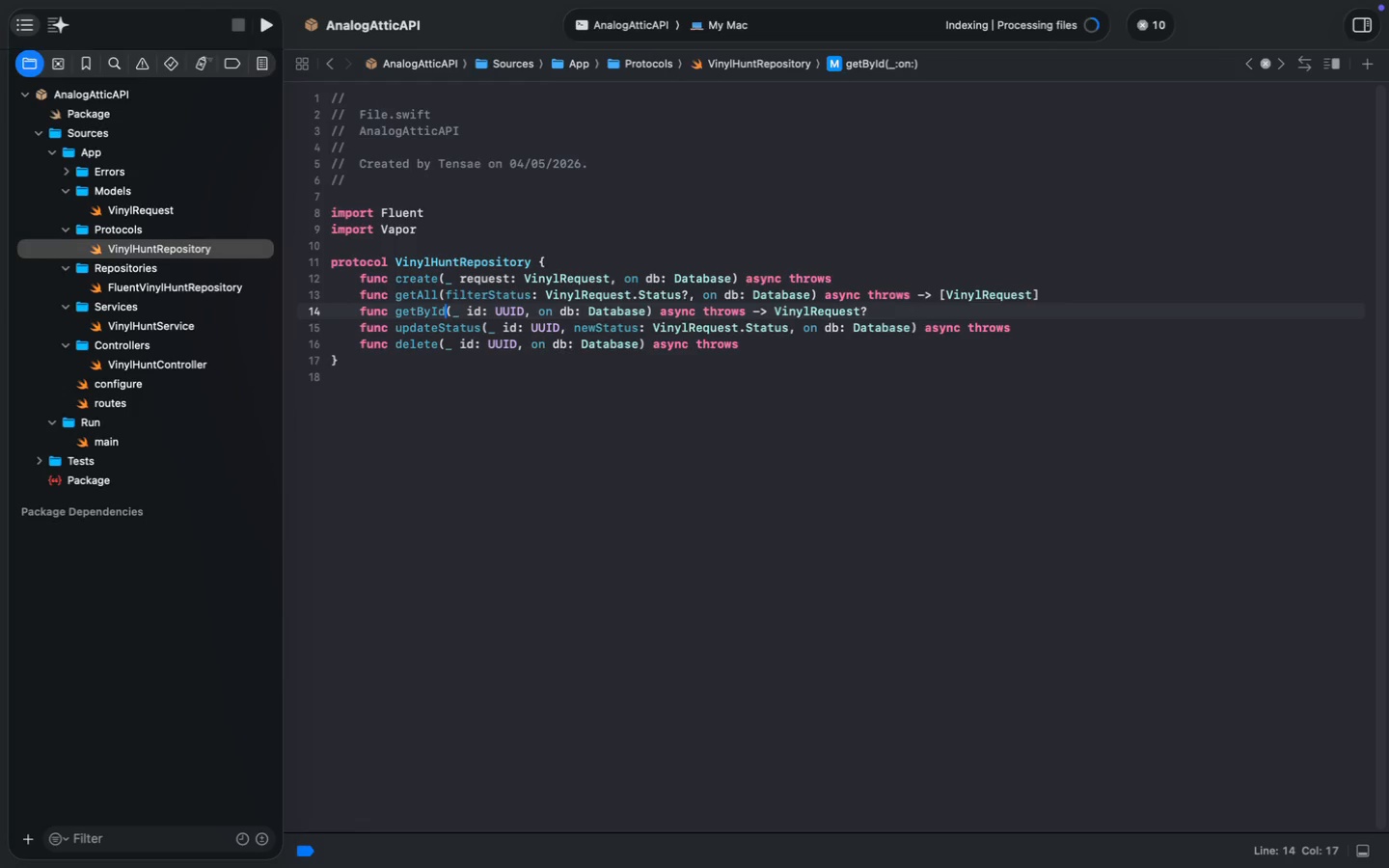 
key(Meta+S)
 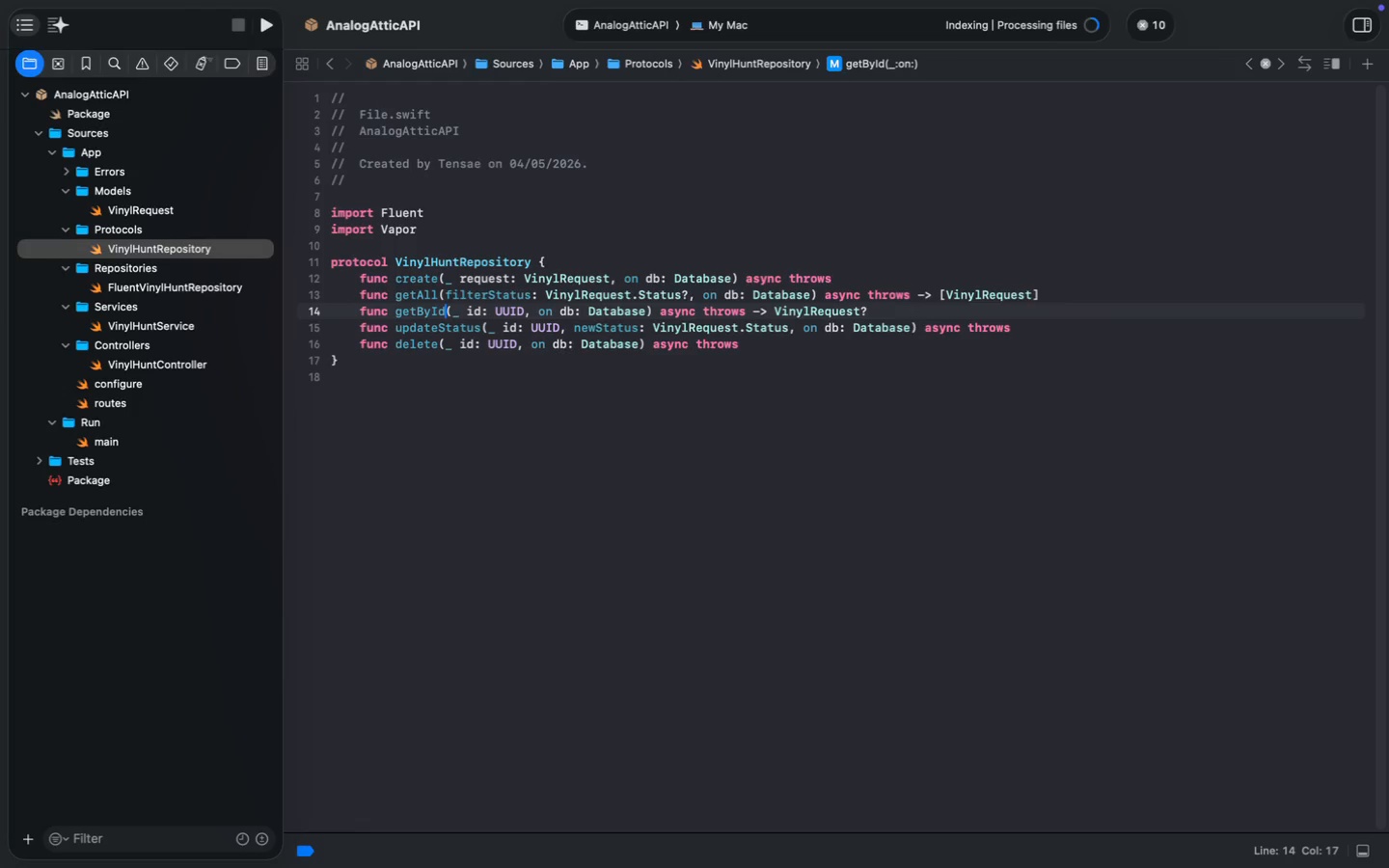 
key(Meta+S)
 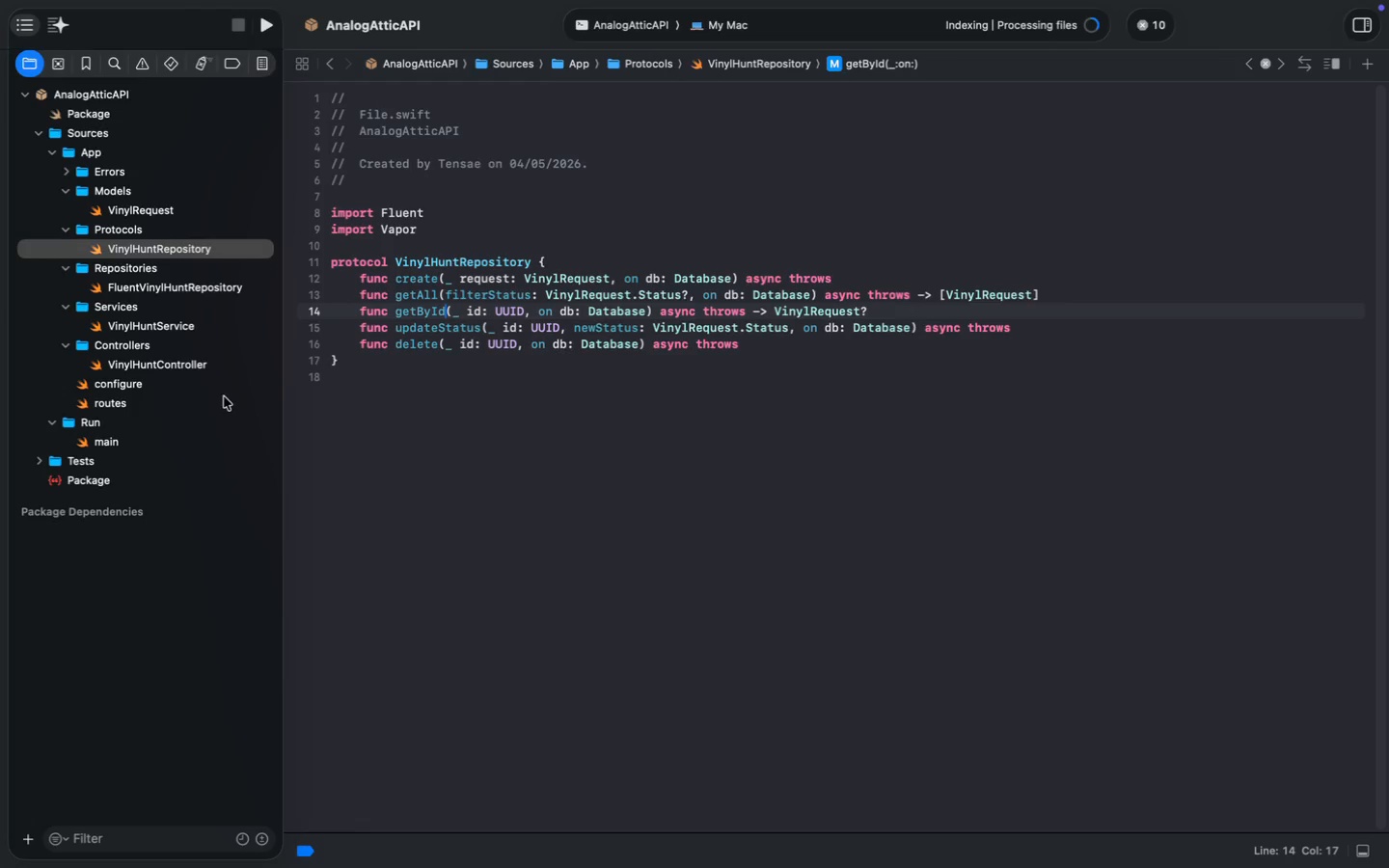 
left_click([171, 330])
 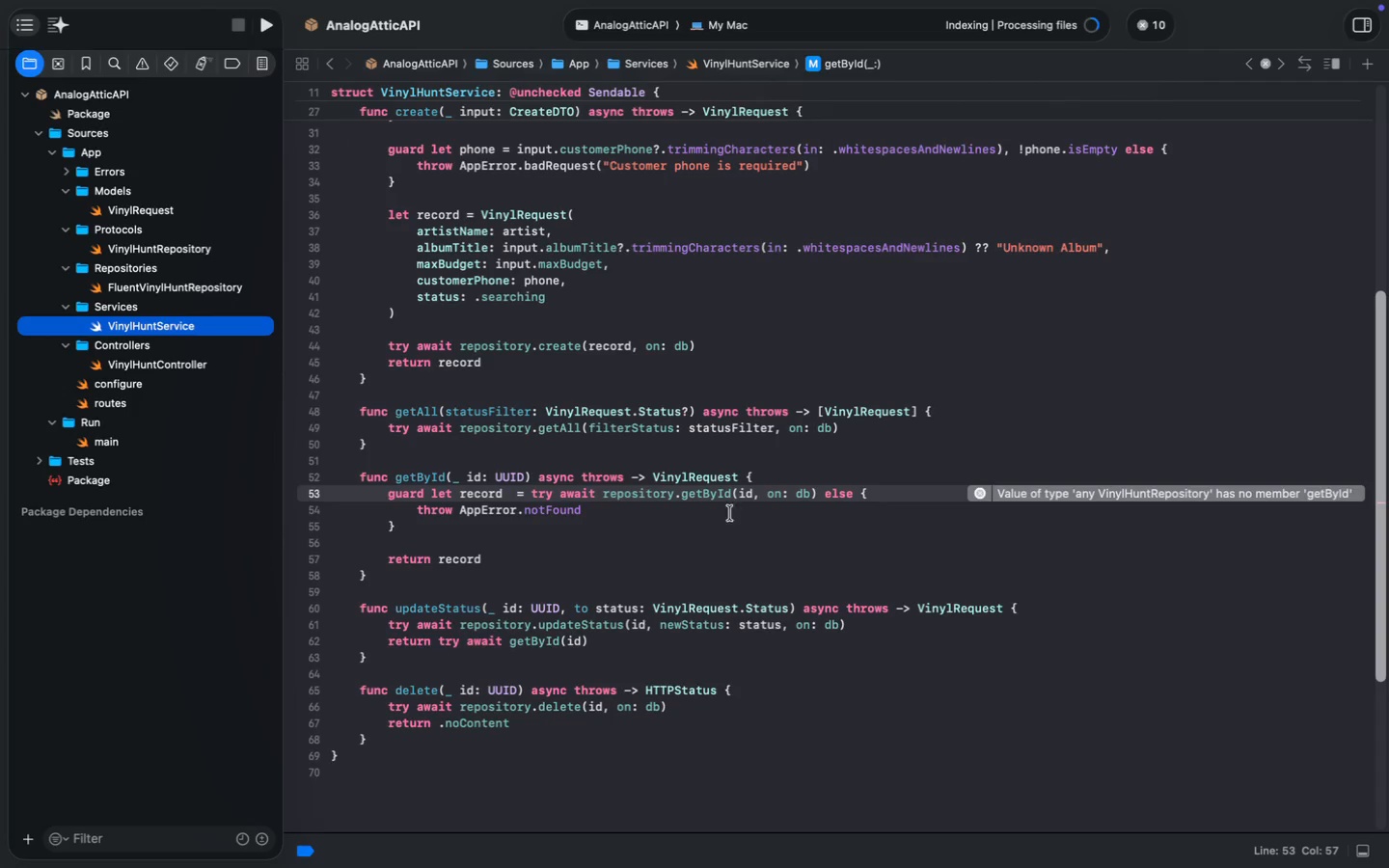 
left_click([792, 515])
 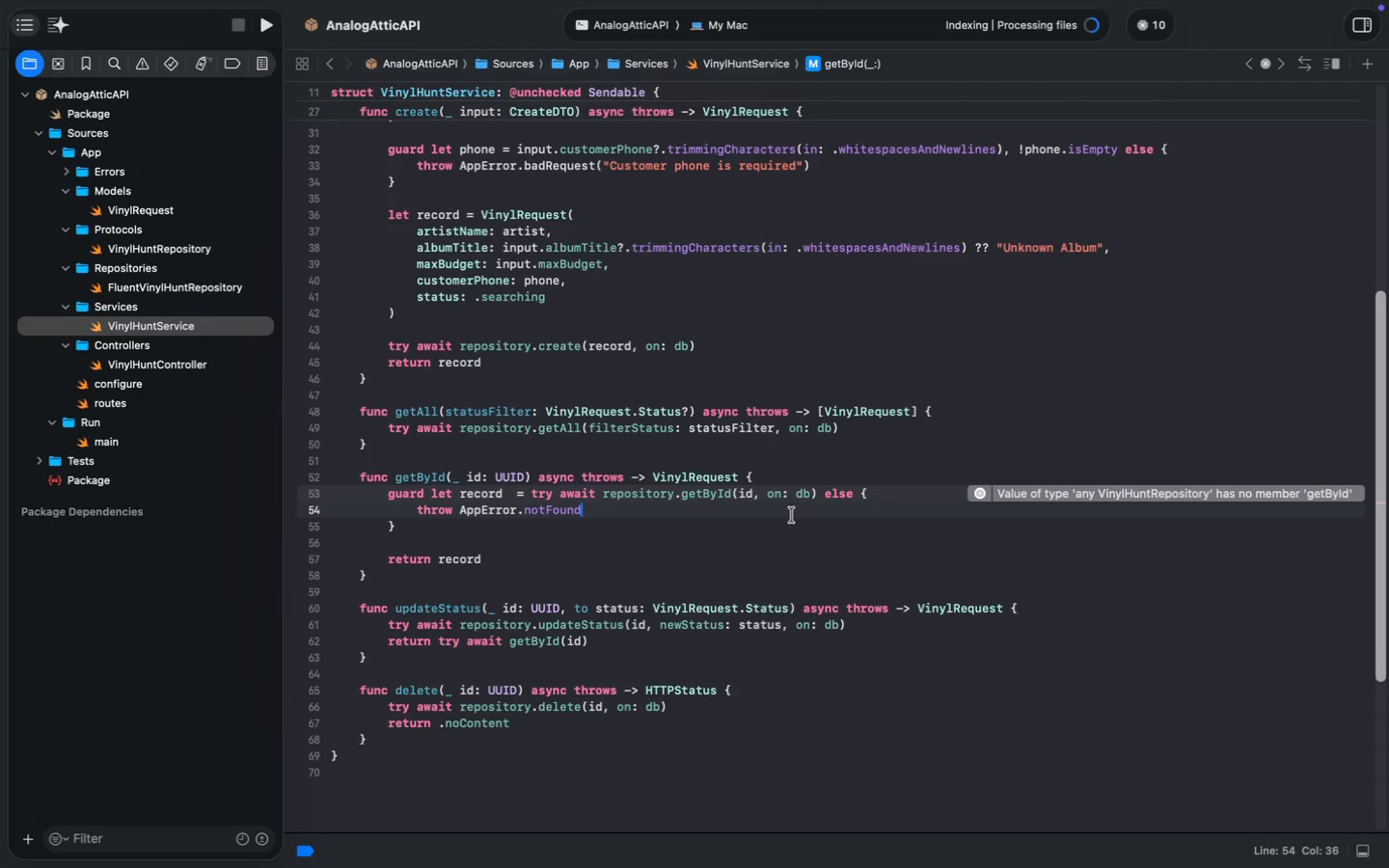 
key(Meta+S)
 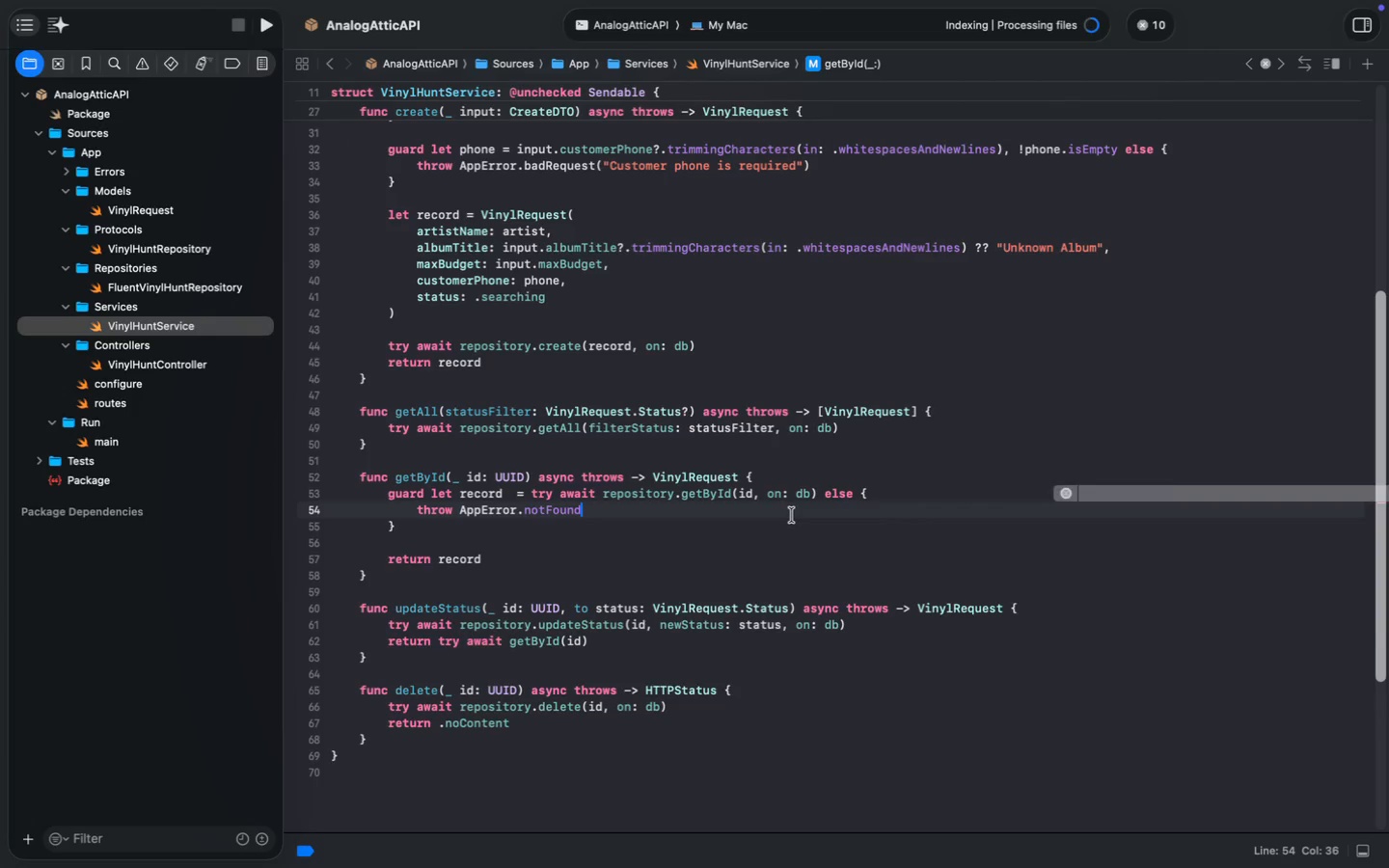 
key(Meta+S)
 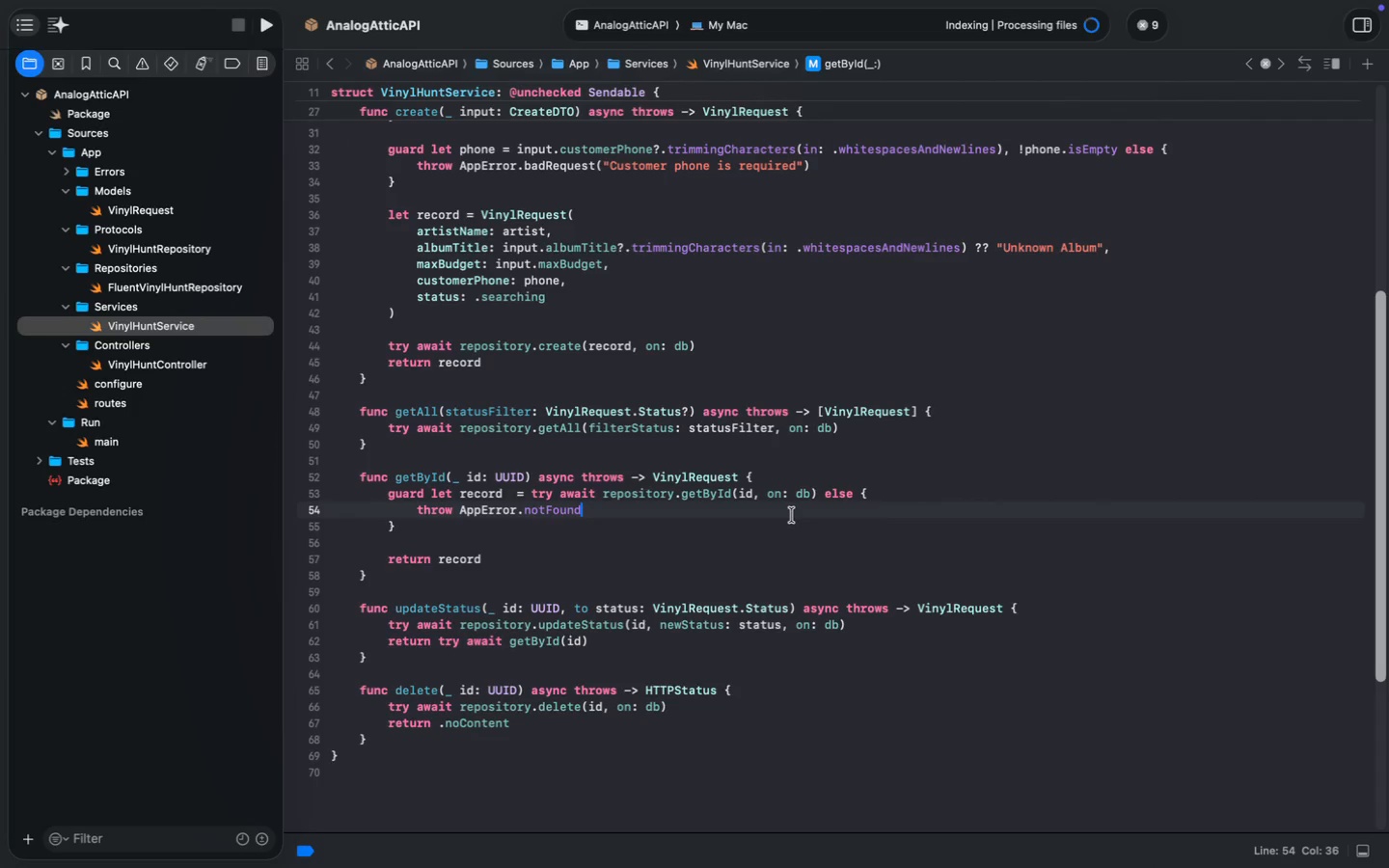 
scroll: coordinate [743, 610], scroll_direction: down, amount: 2.0
 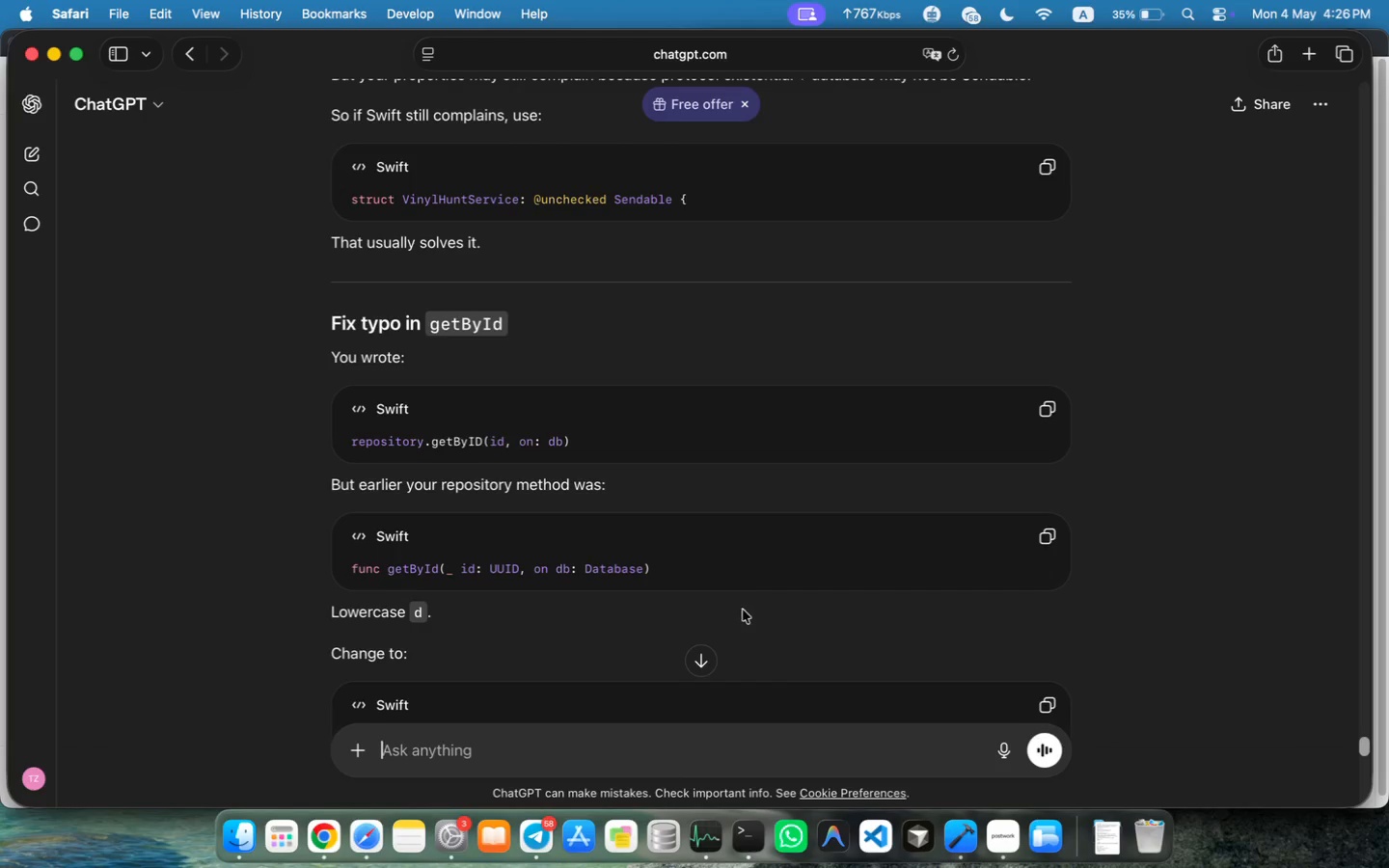 
scroll: coordinate [743, 610], scroll_direction: up, amount: 3.0
 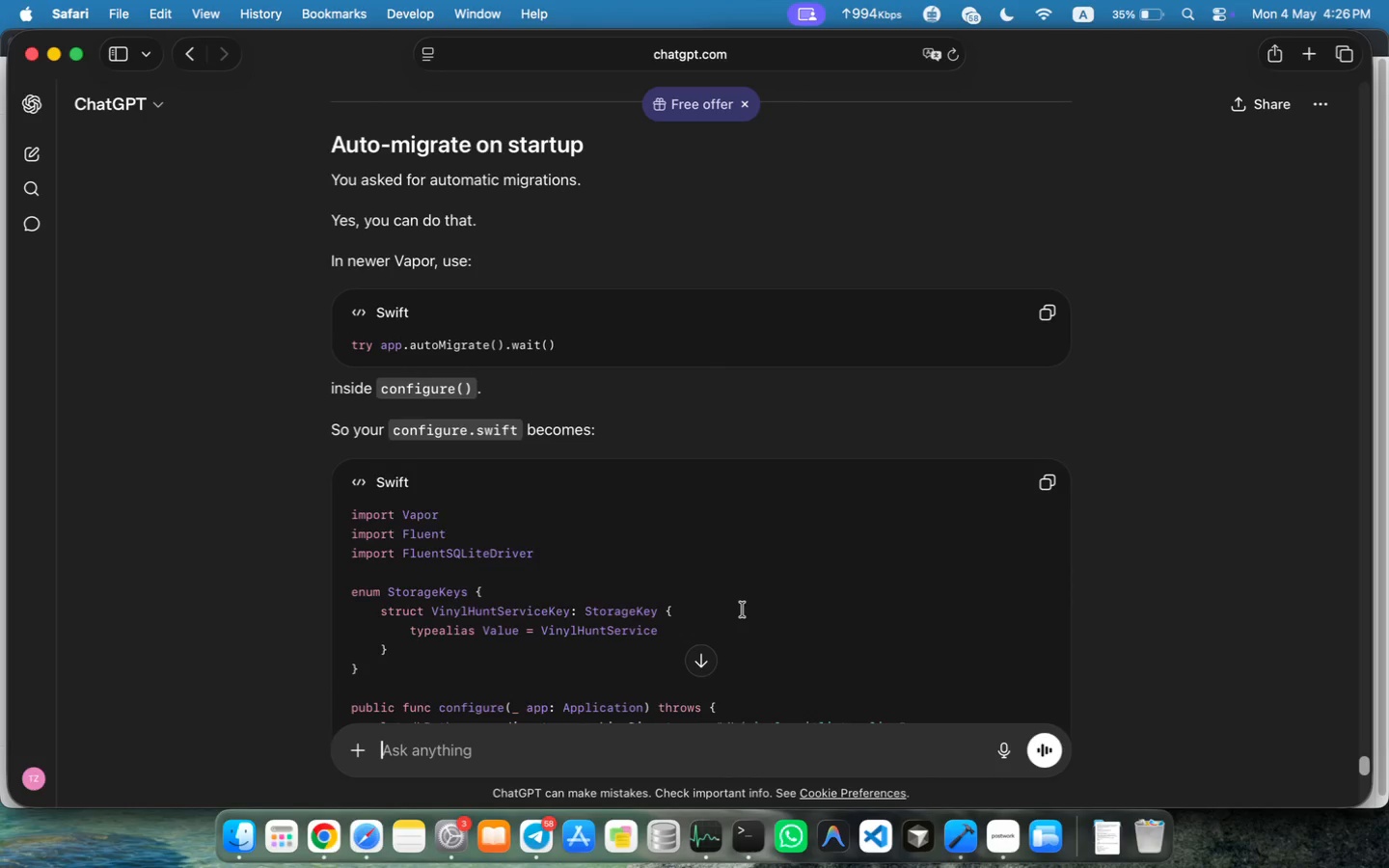 
scroll: coordinate [743, 610], scroll_direction: down, amount: 13.0
 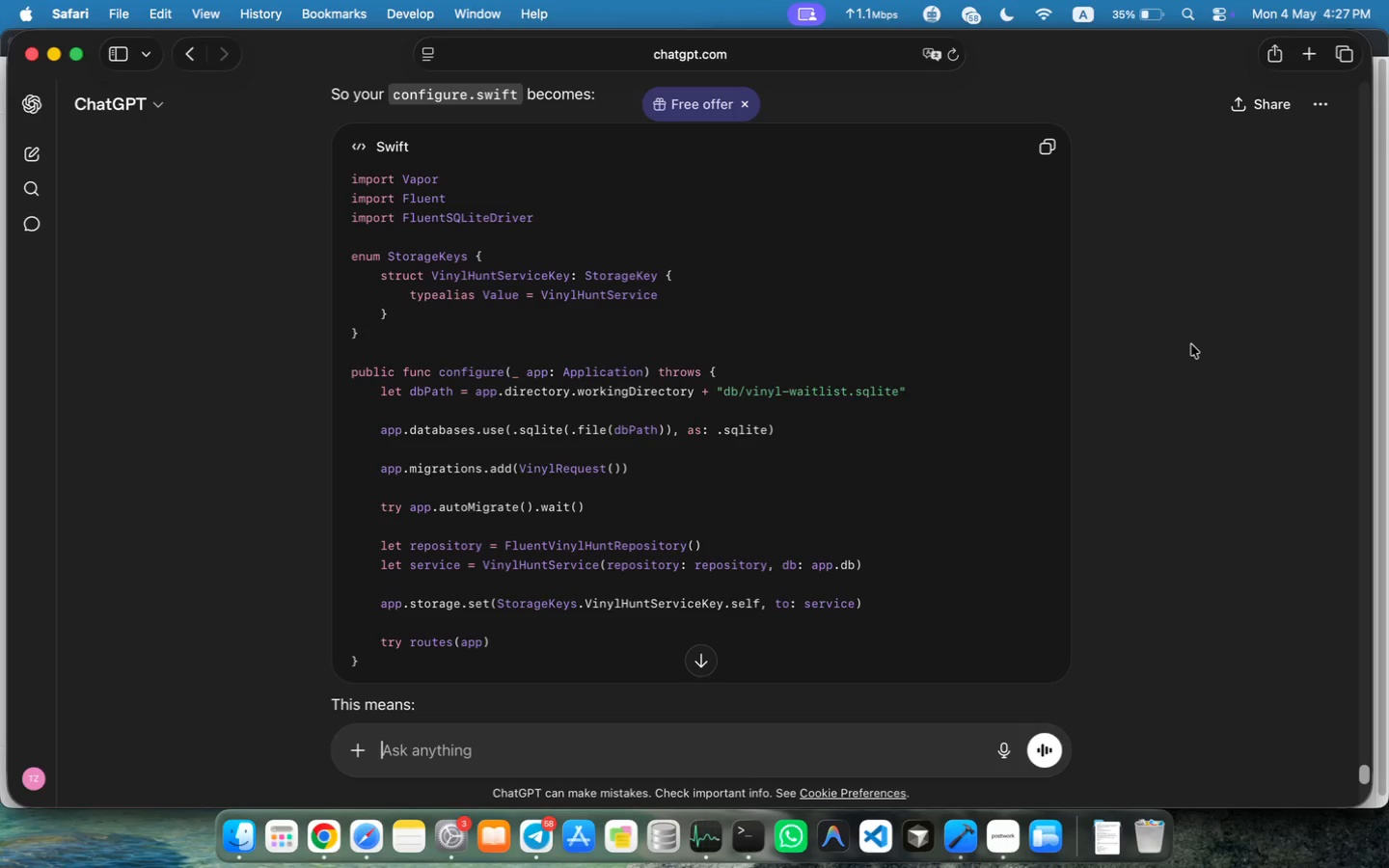 
wait(10.22)
 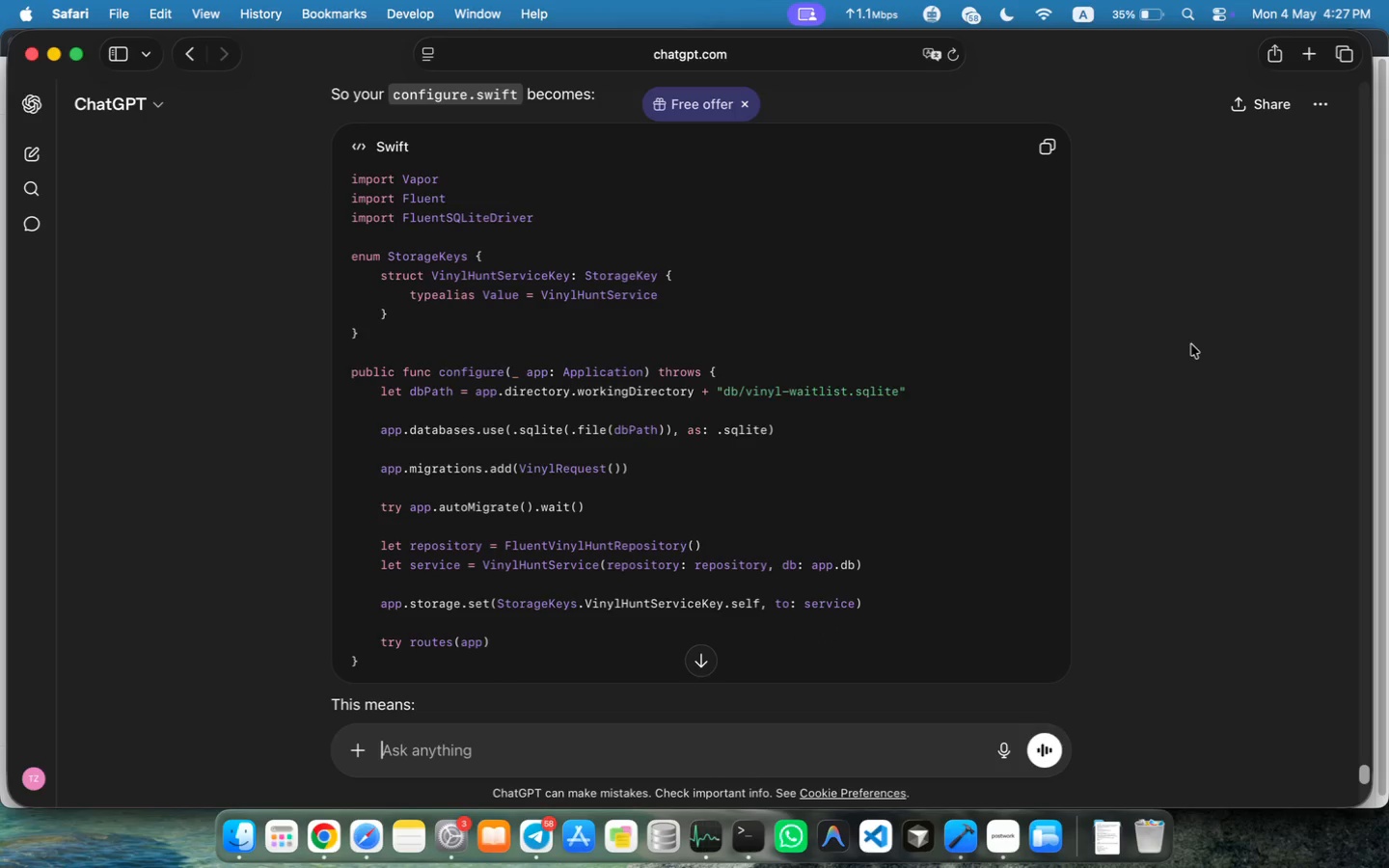 
left_click([120, 386])
 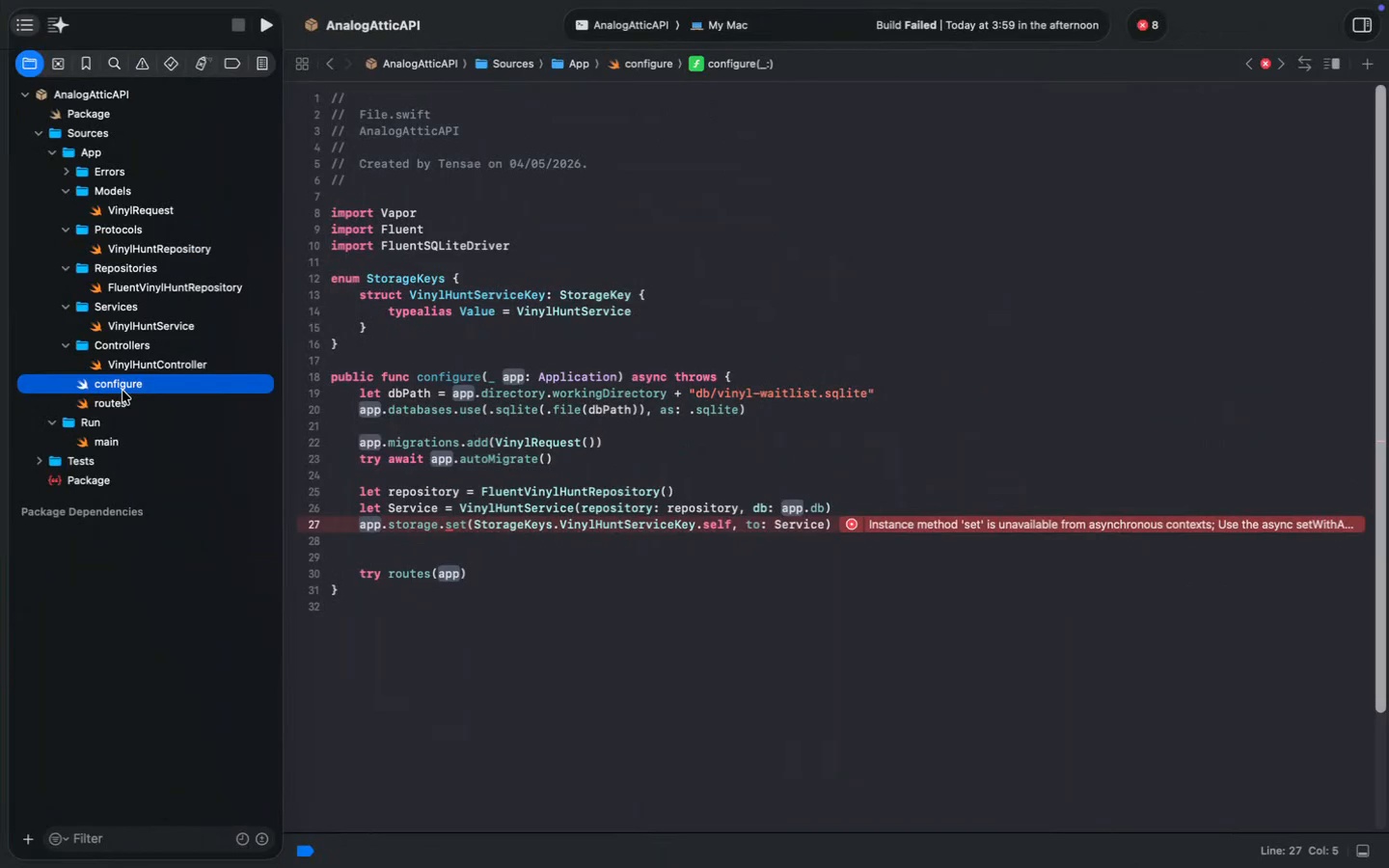 
wait(17.09)
 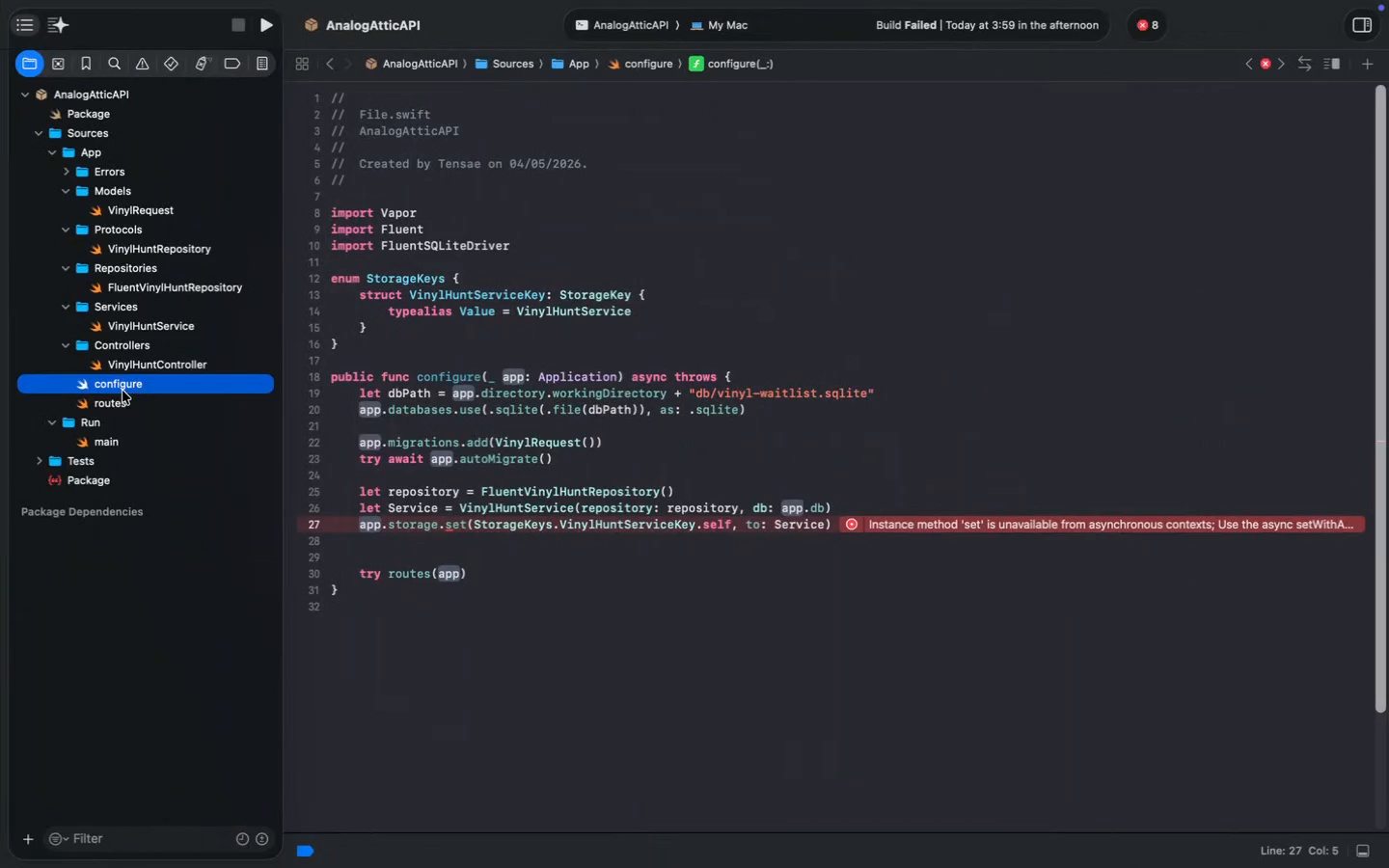 
double_click([648, 380])
 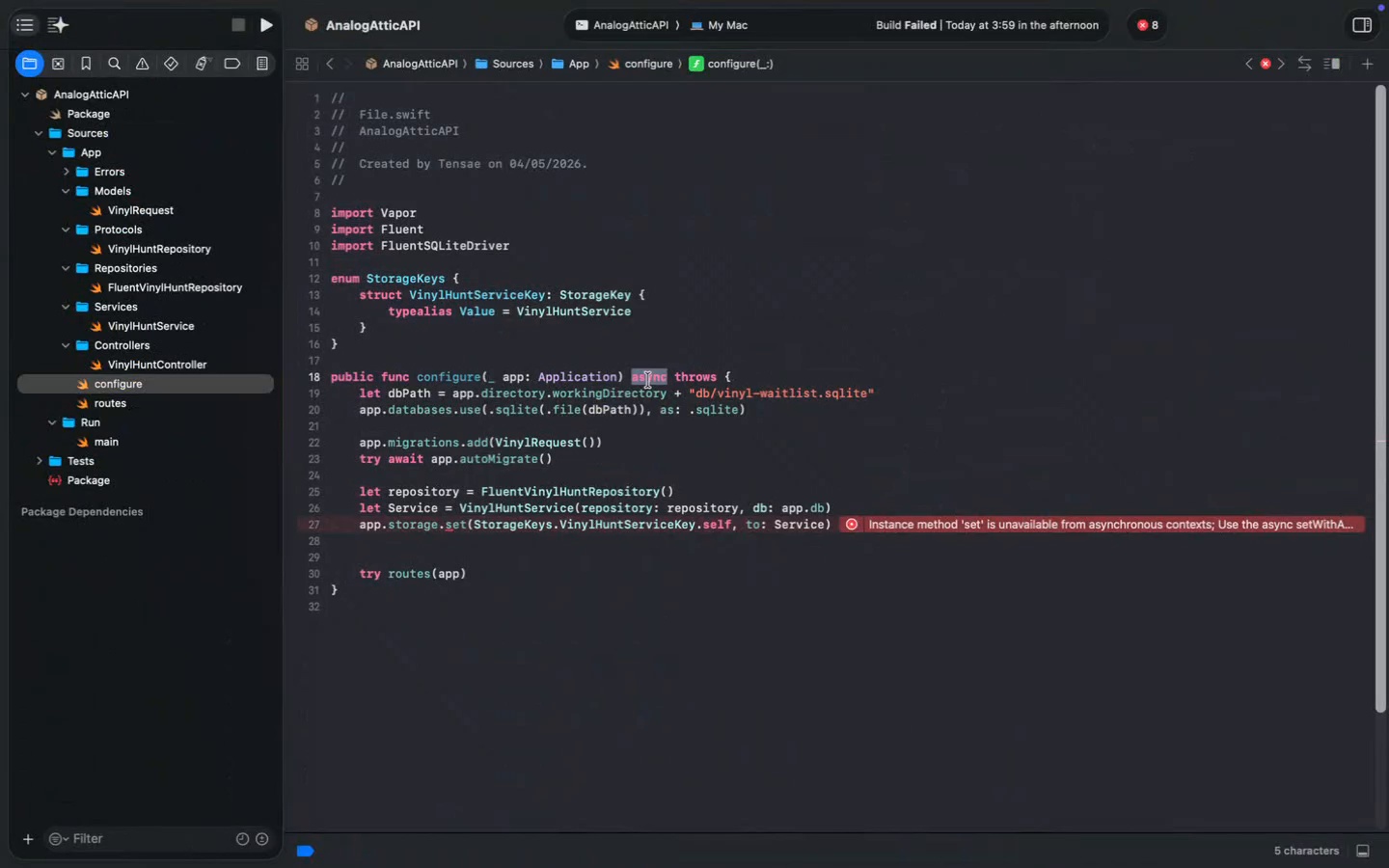 
key(Backspace)
 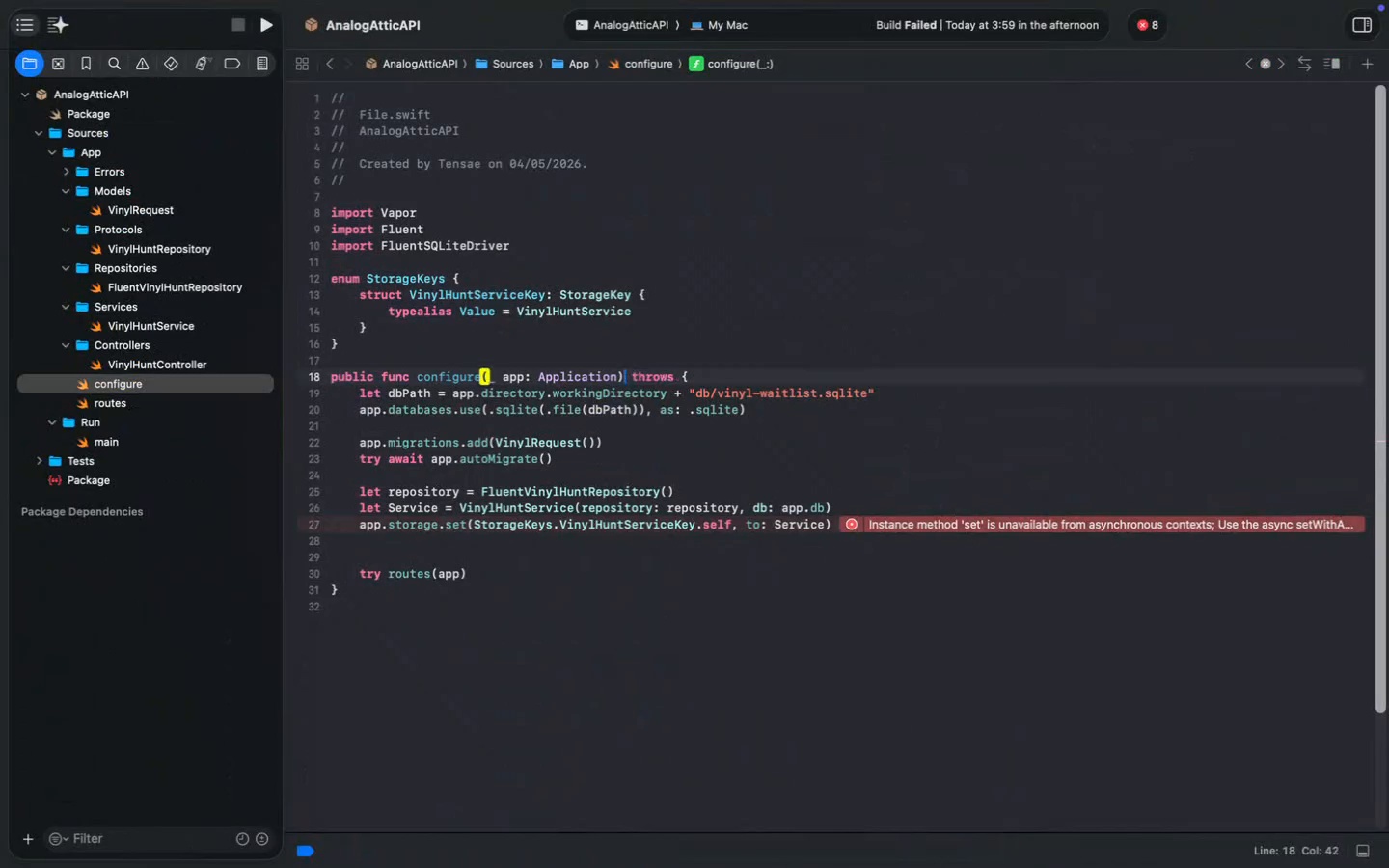 
key(Backspace)
 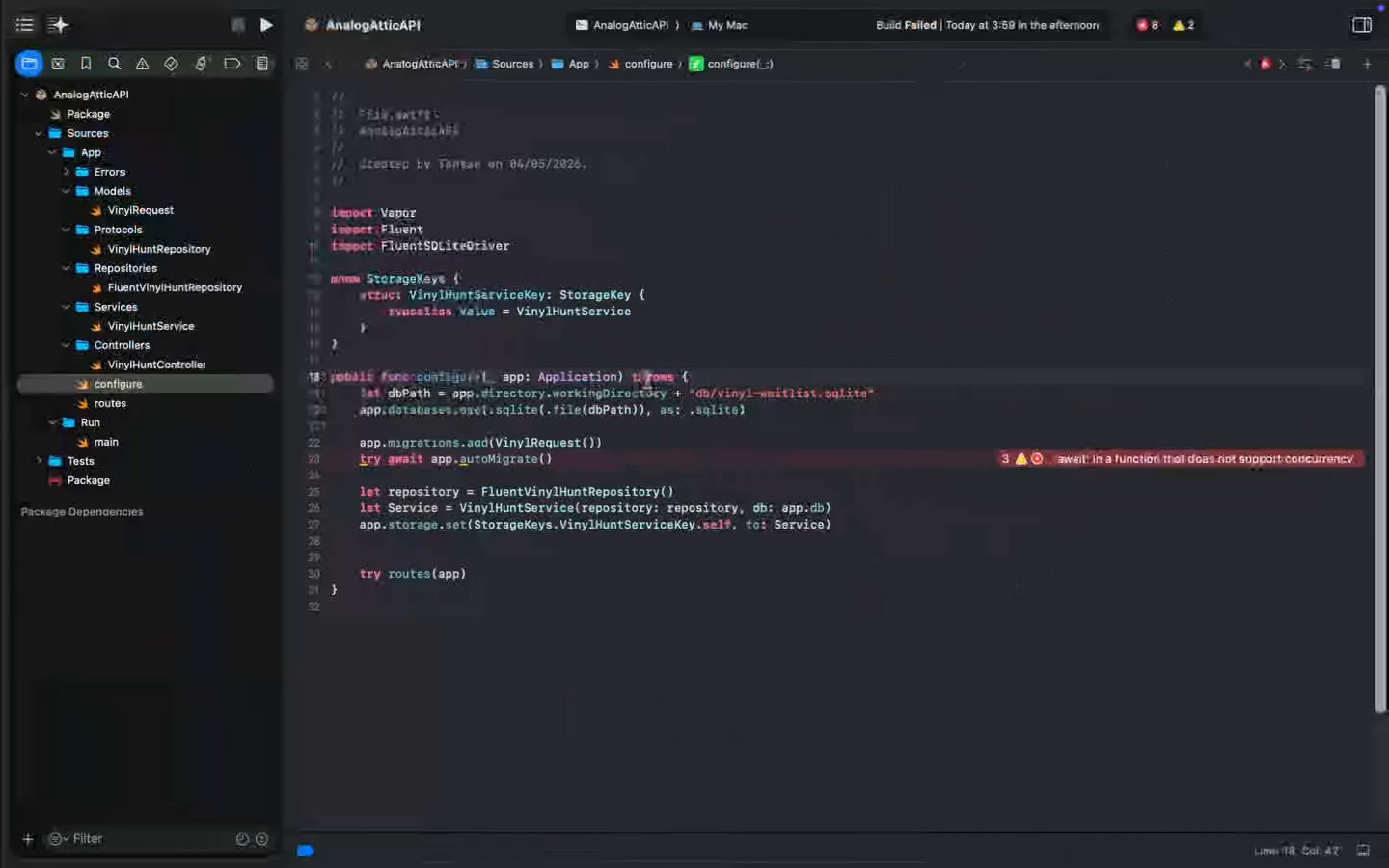 
left_click([594, 454])
 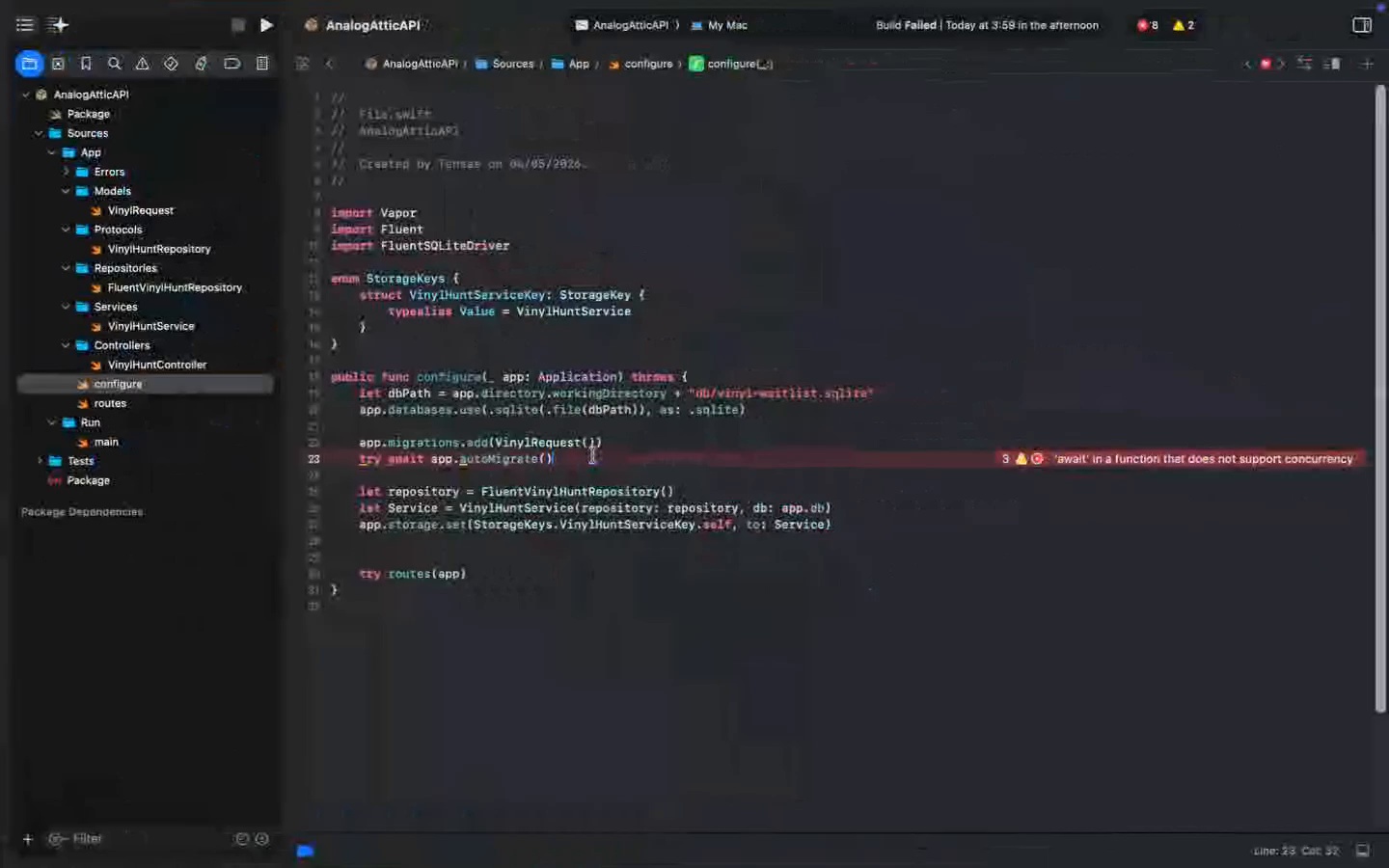 
wait(5.3)
 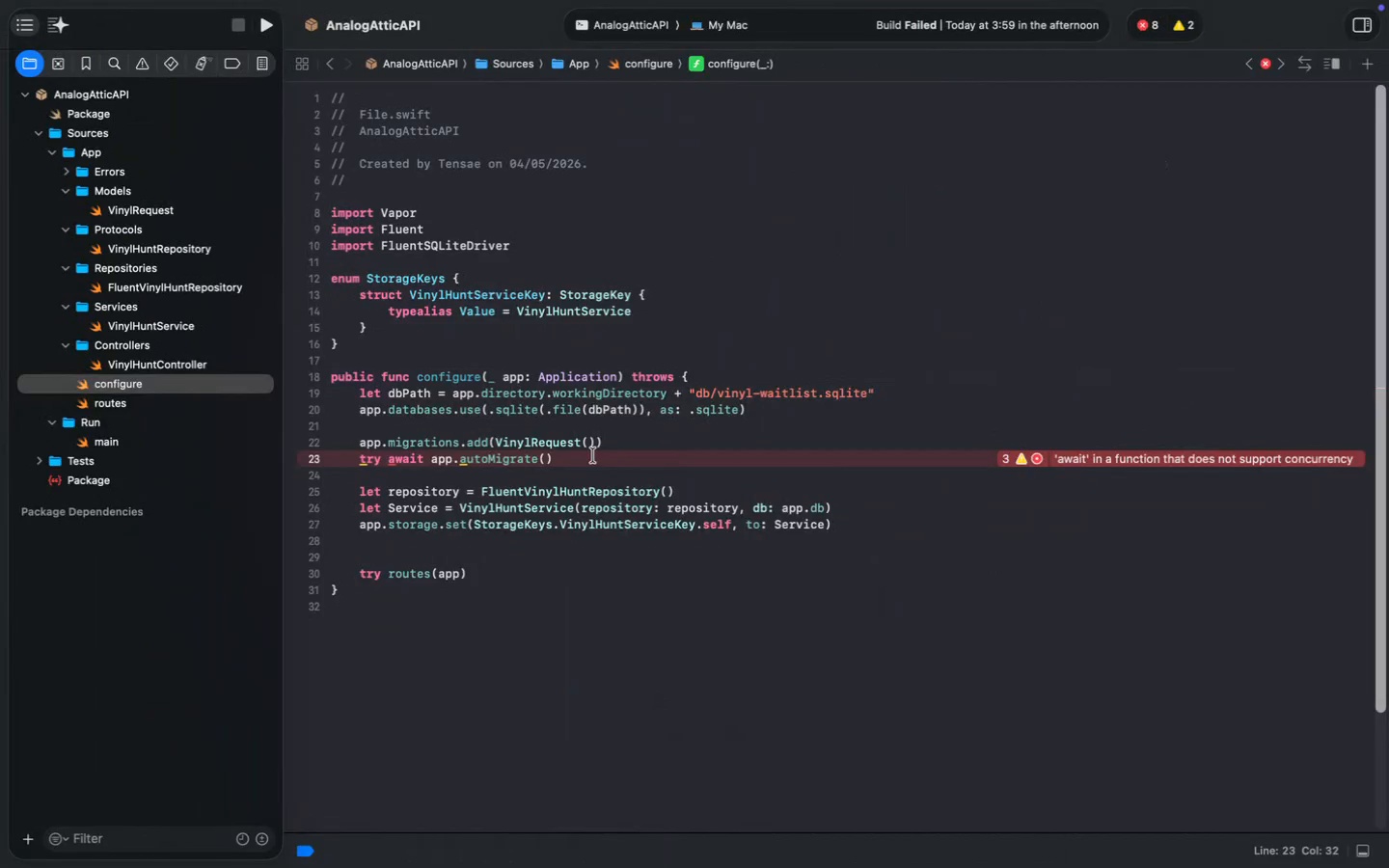 
double_click([419, 458])
 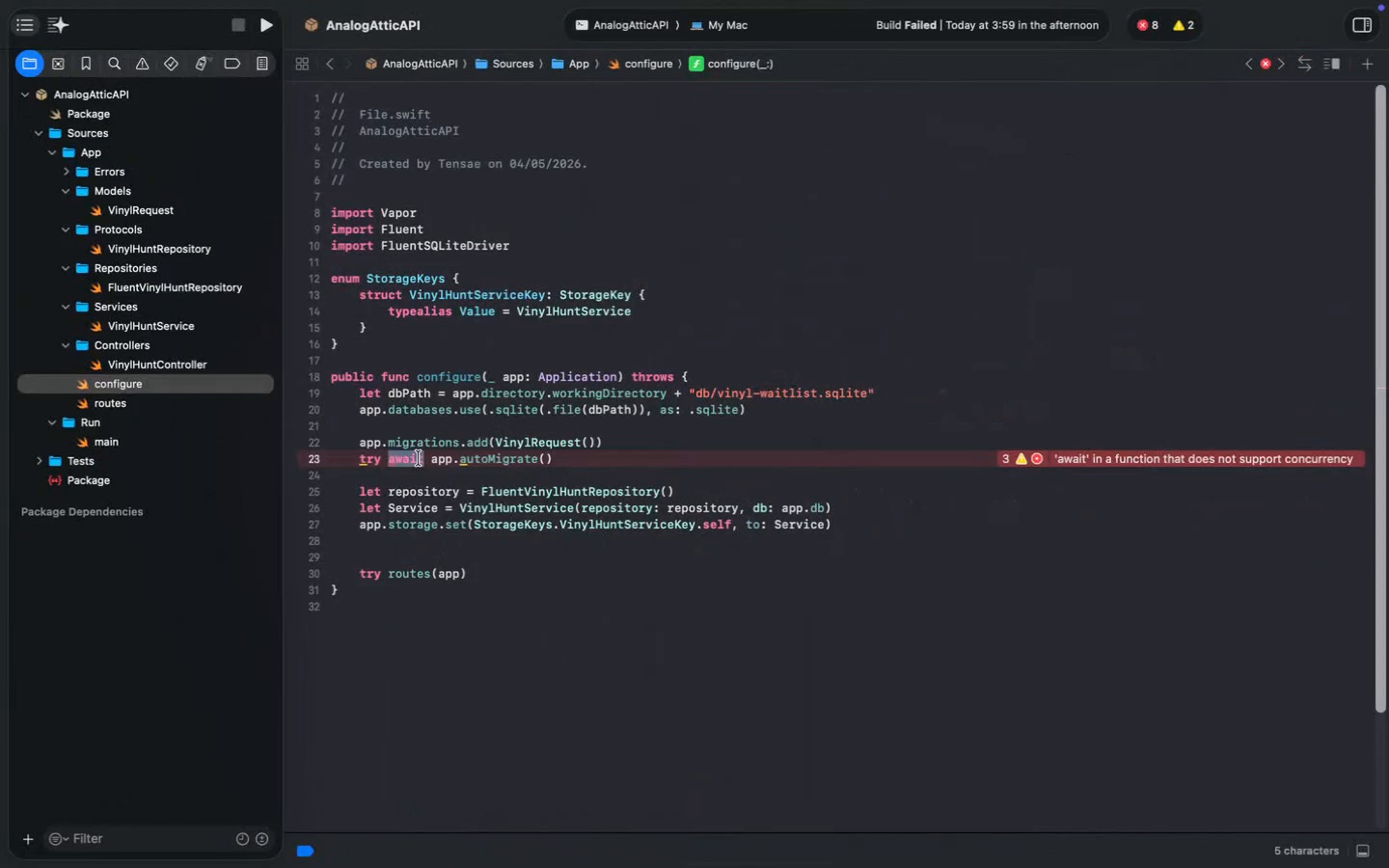 
key(Backspace)
 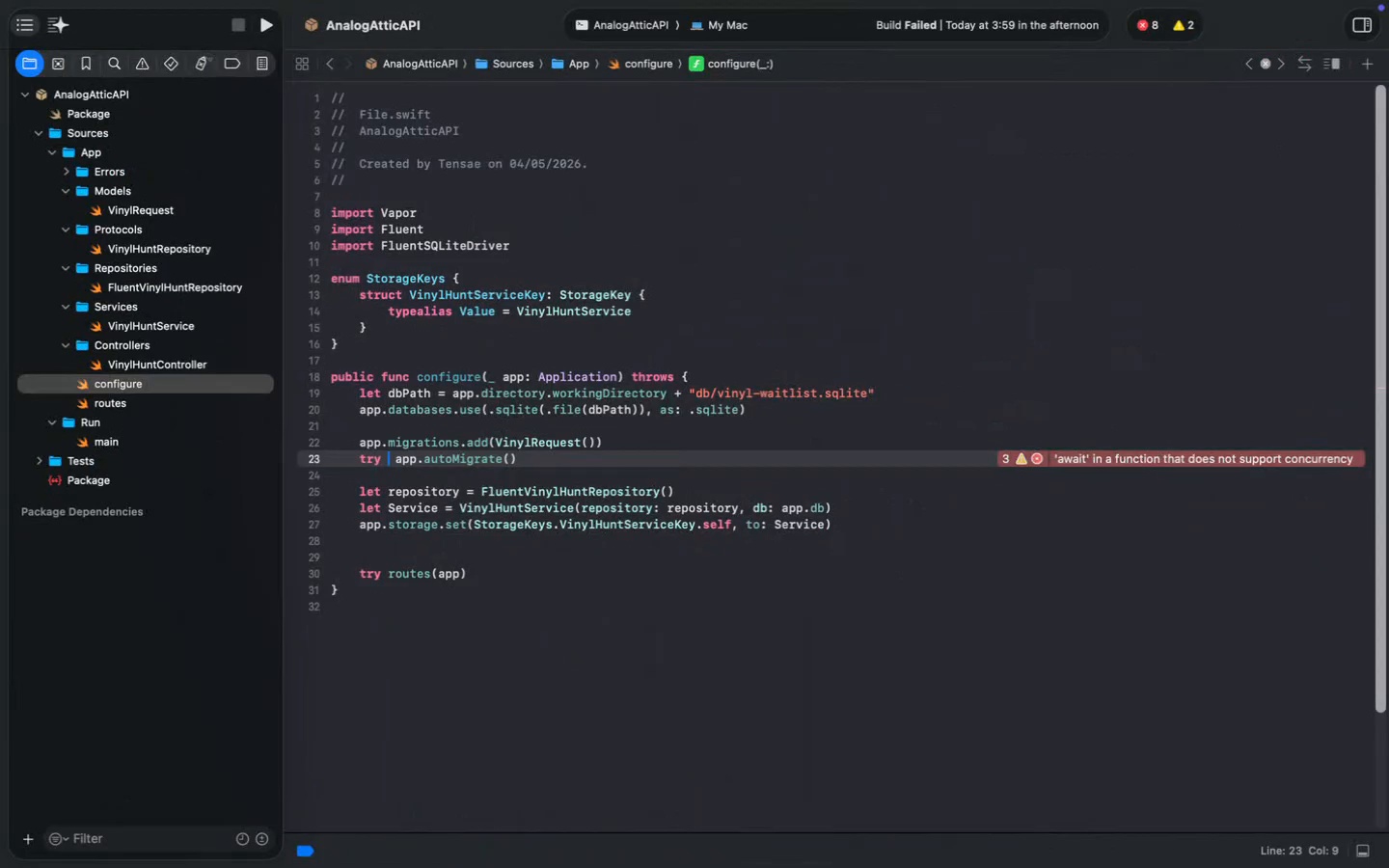 
key(Backspace)
 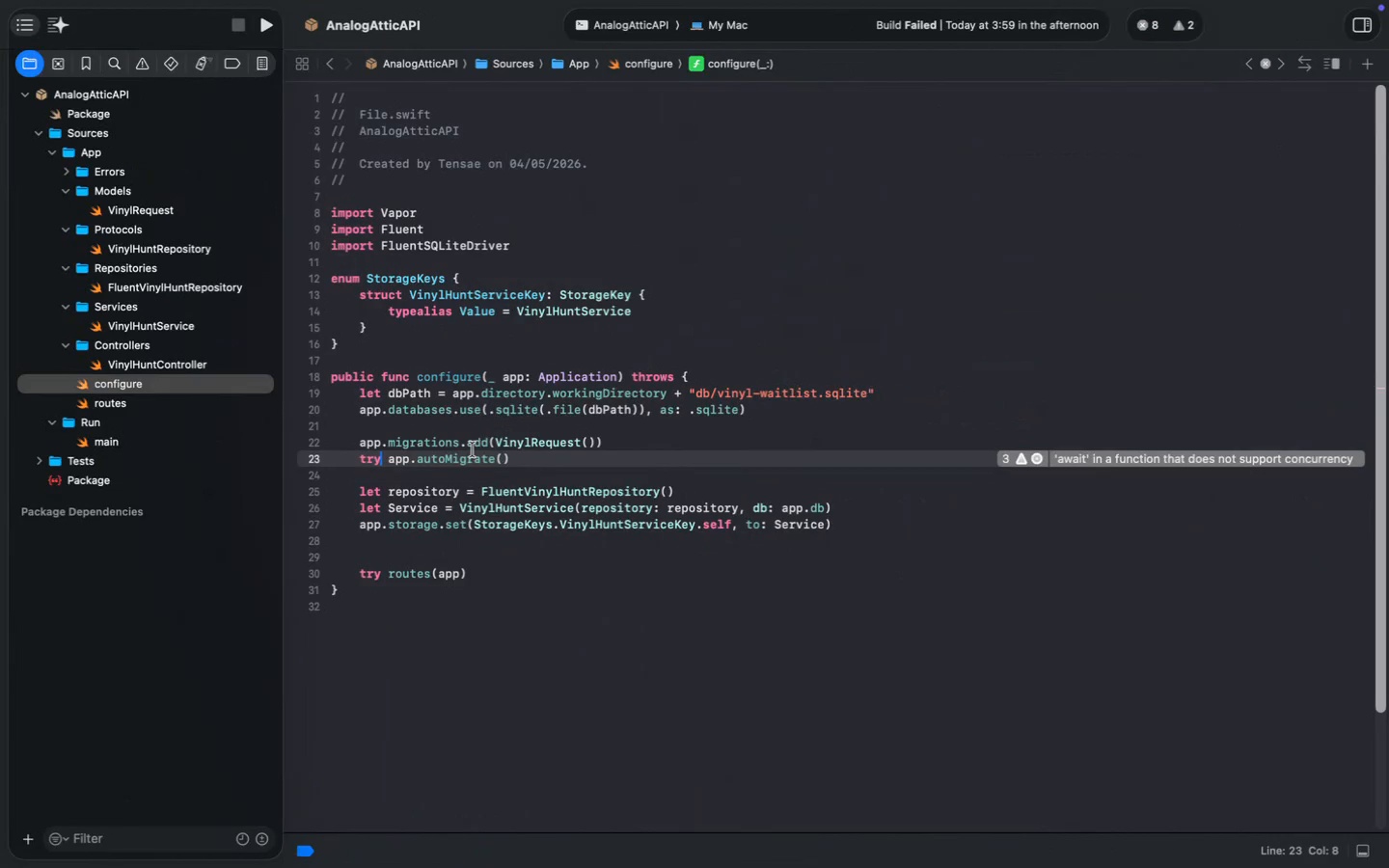 
left_click([531, 459])
 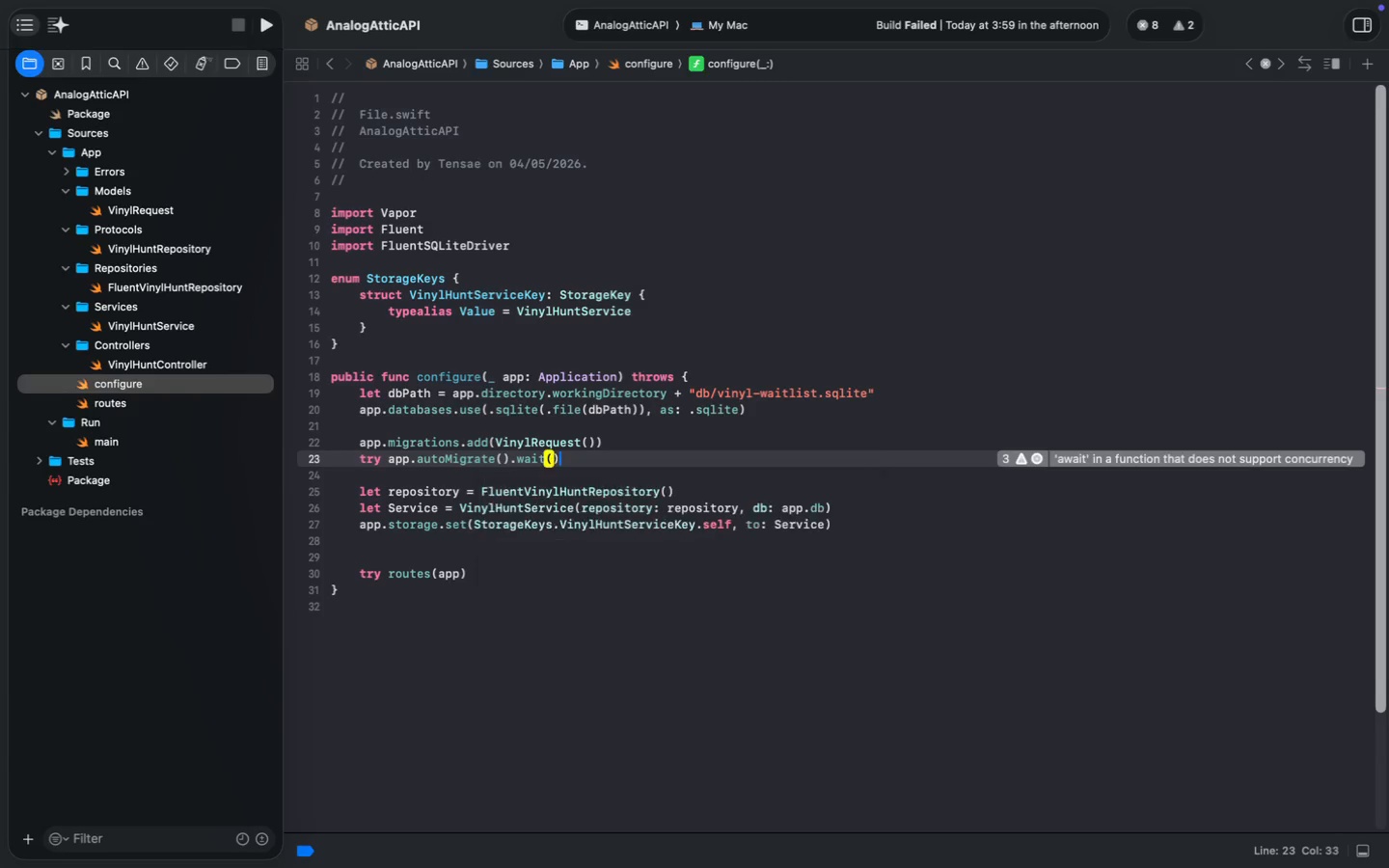 
type(.wait())
 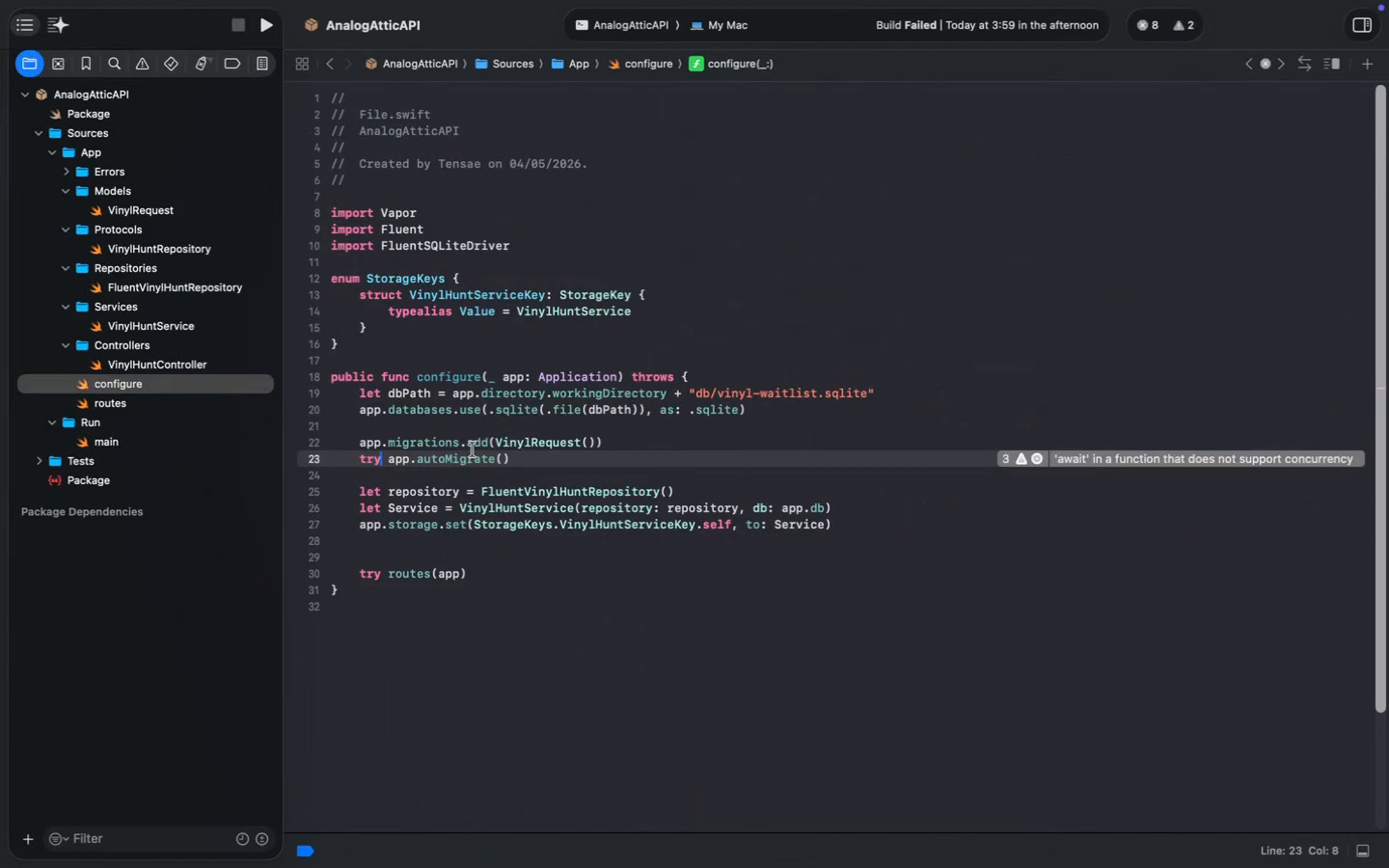 
key(Meta+S)
 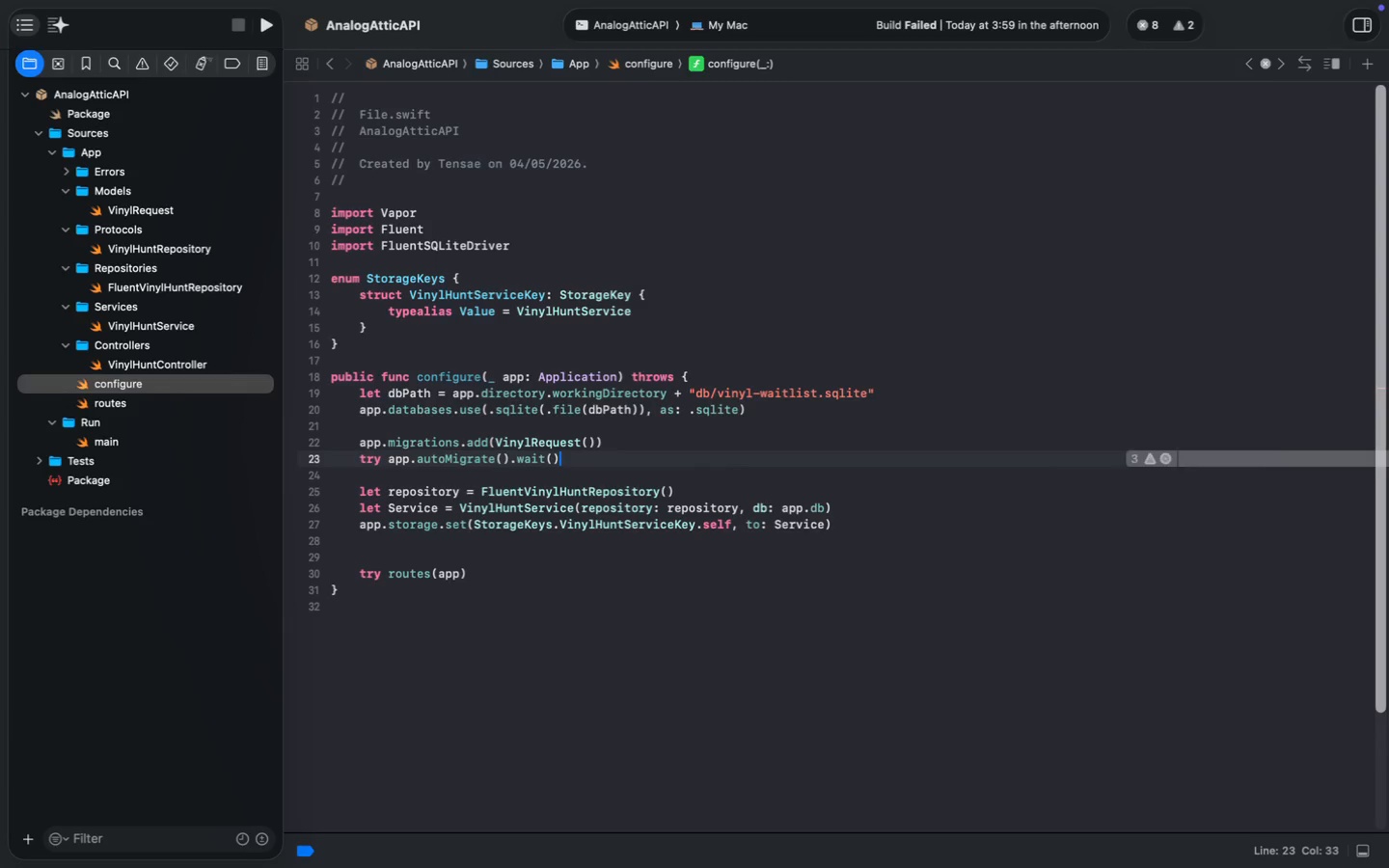 
key(Meta+S)
 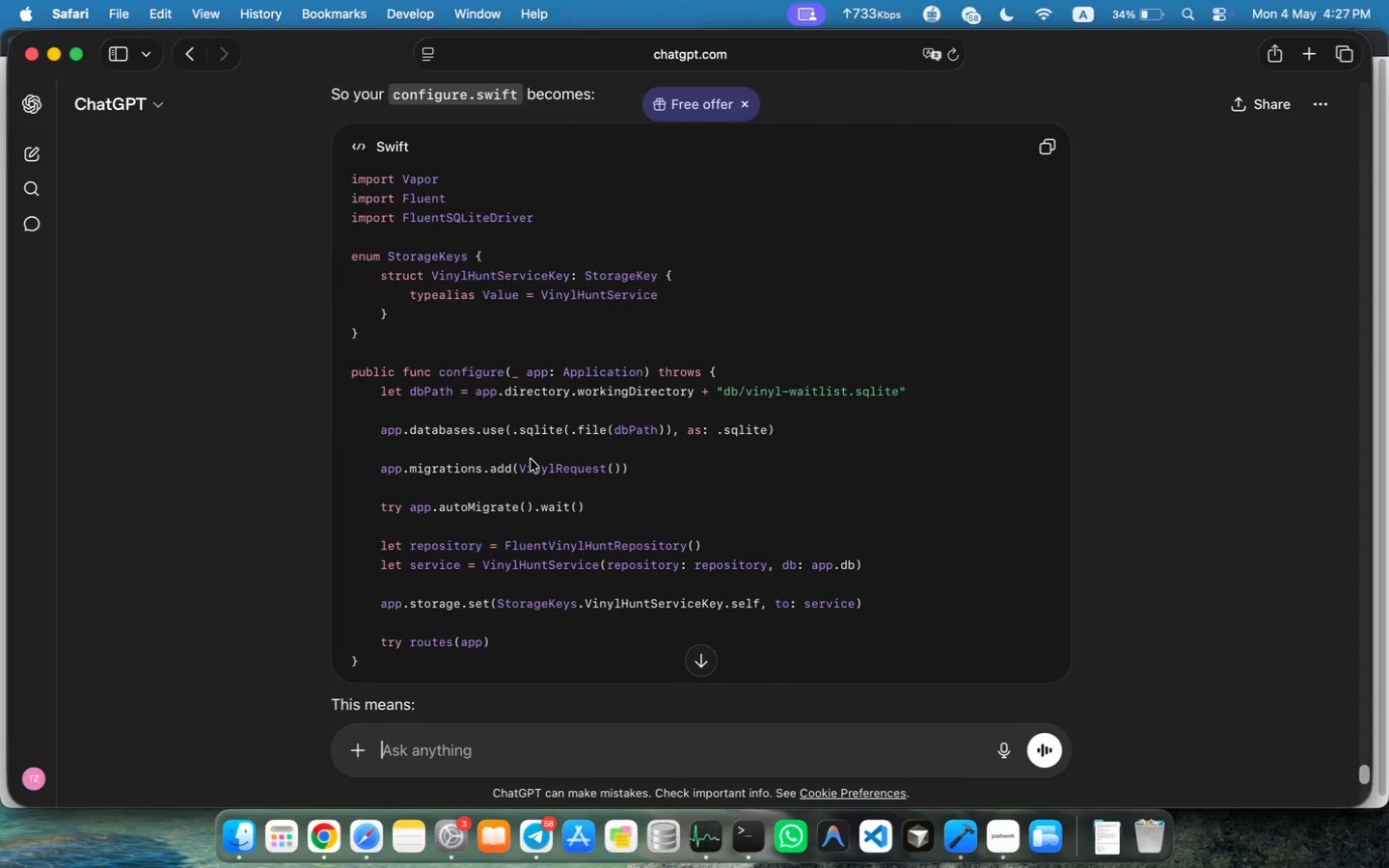 
wait(9.17)
 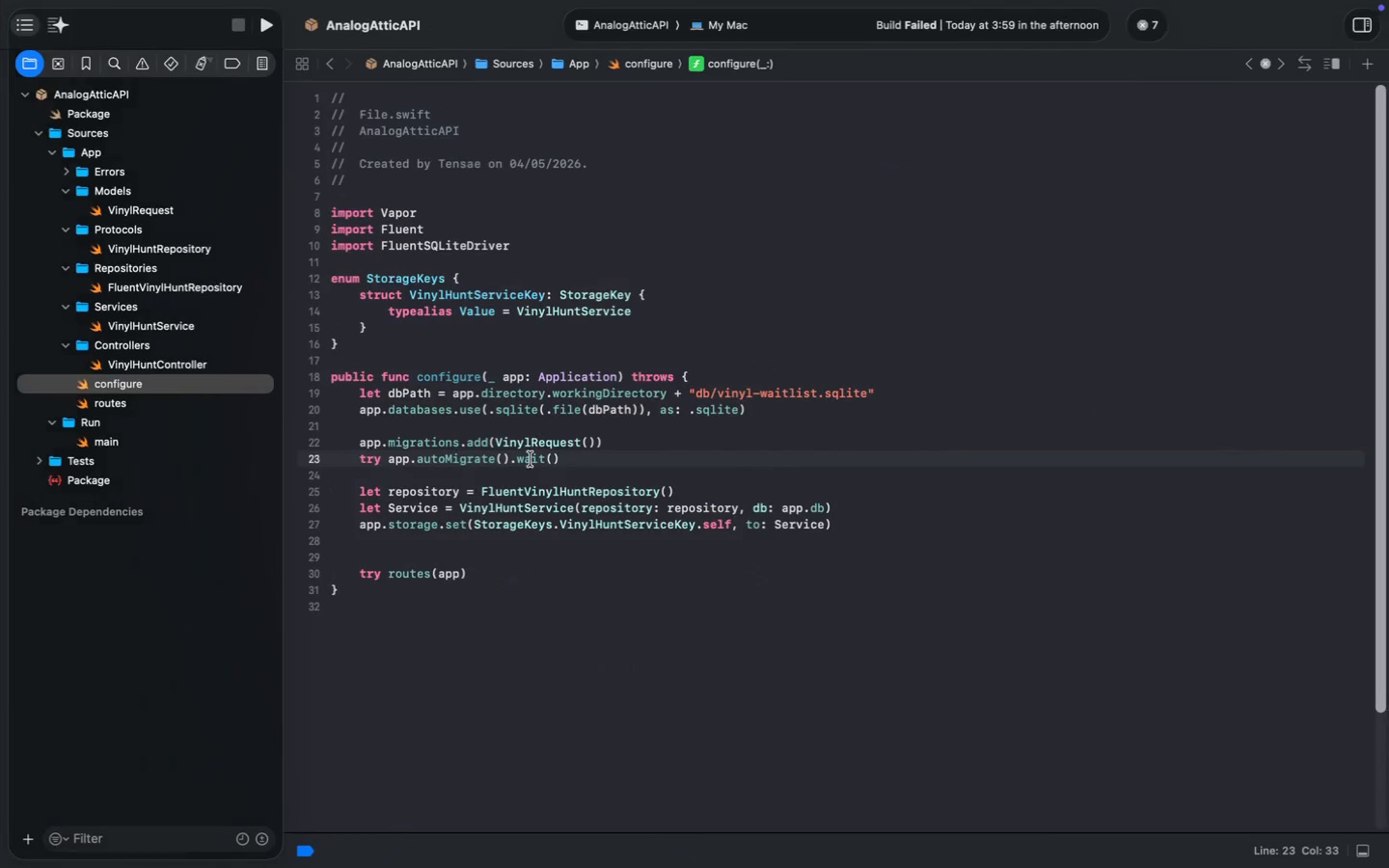 
key(Meta+S)
 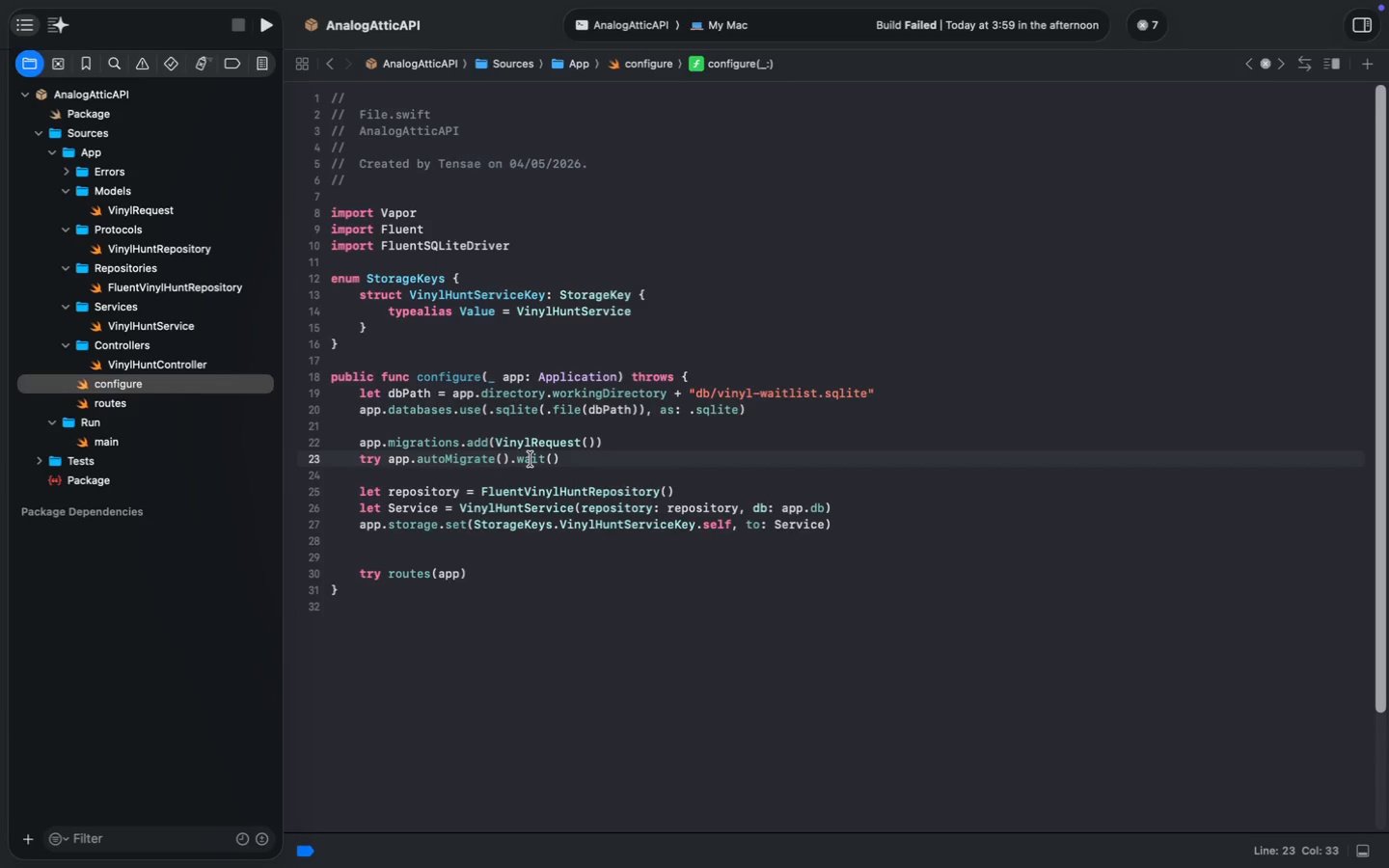 
key(Meta+S)
 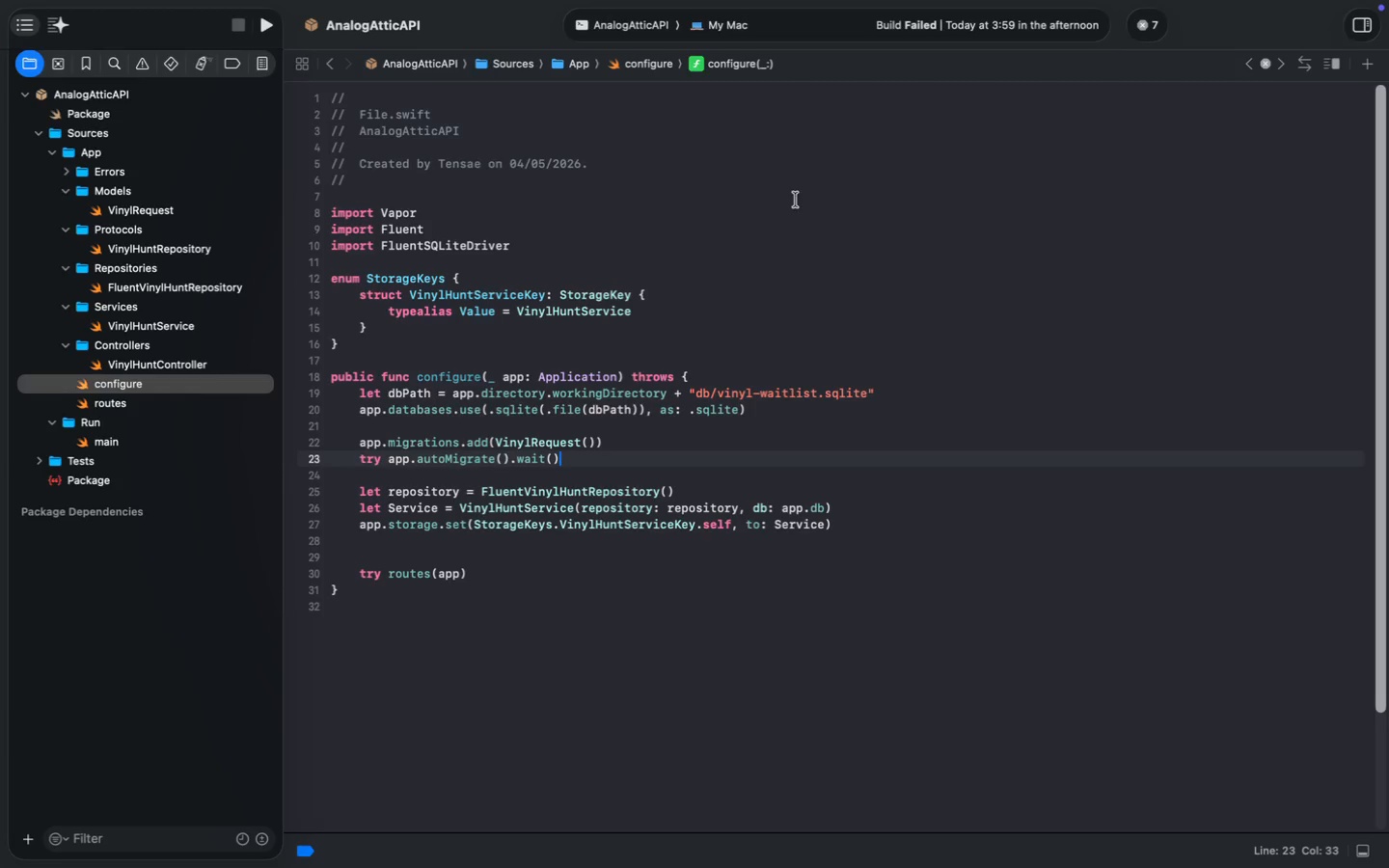 
left_click([1152, 30])
 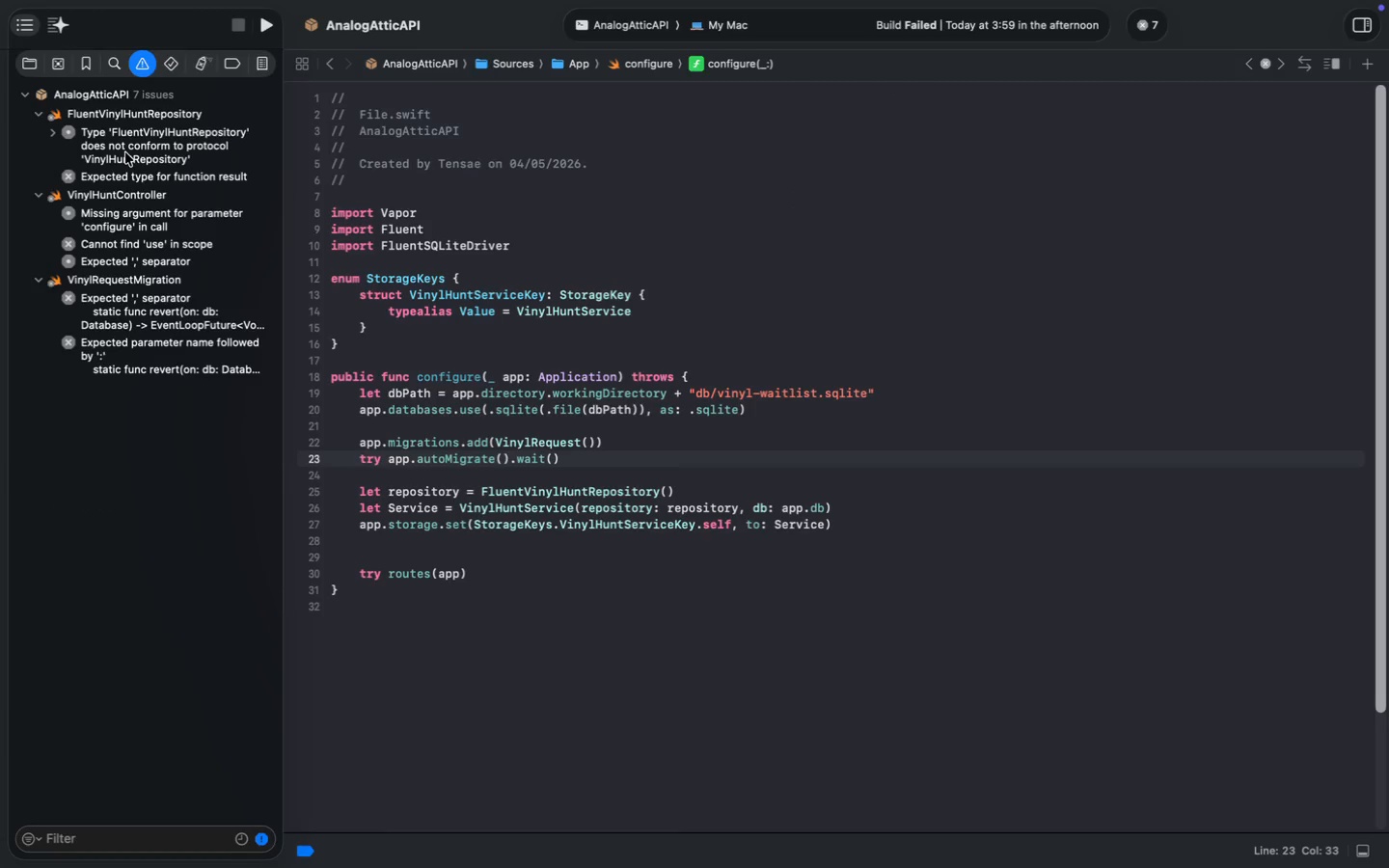 
double_click([140, 138])
 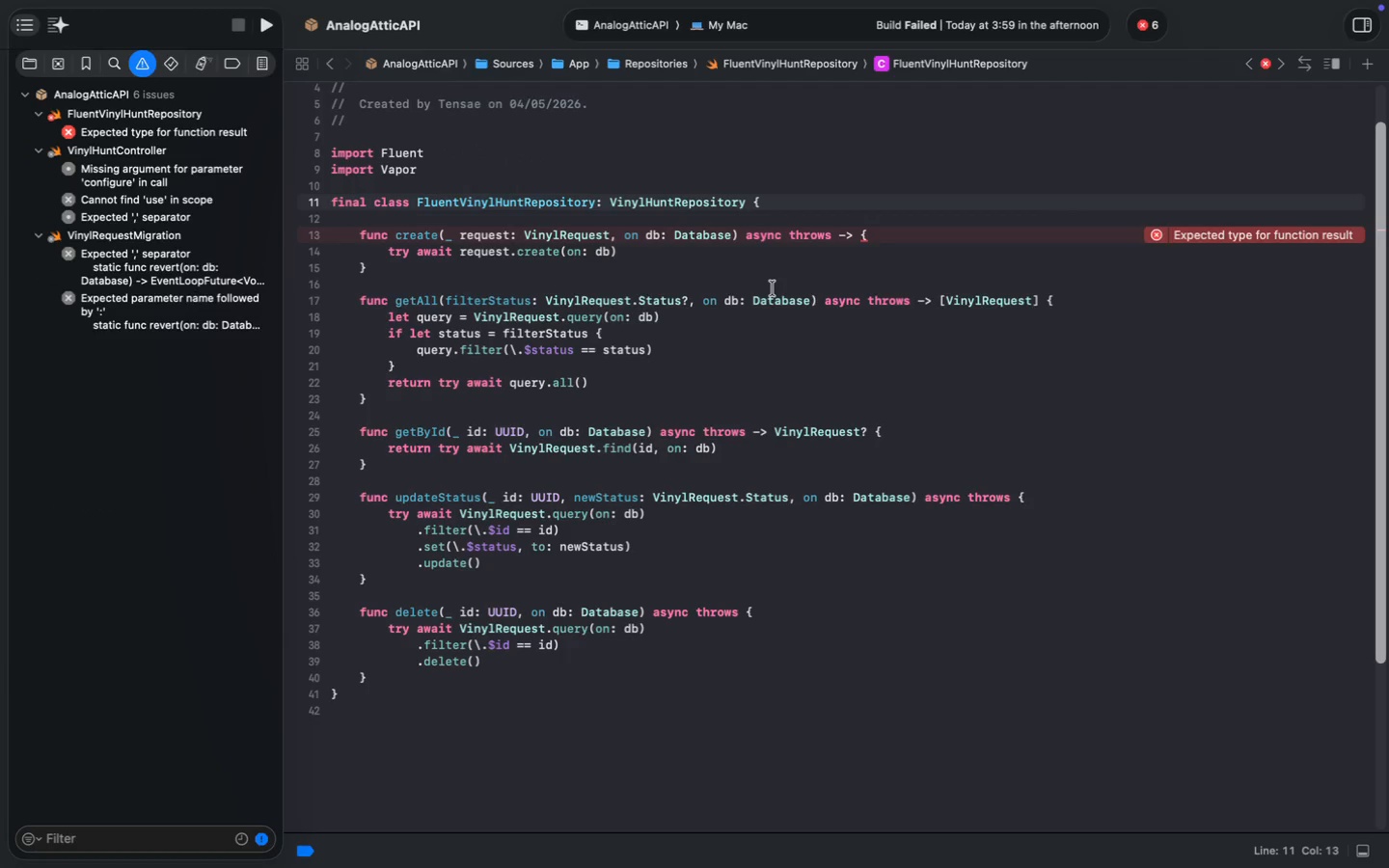 
wait(10.28)
 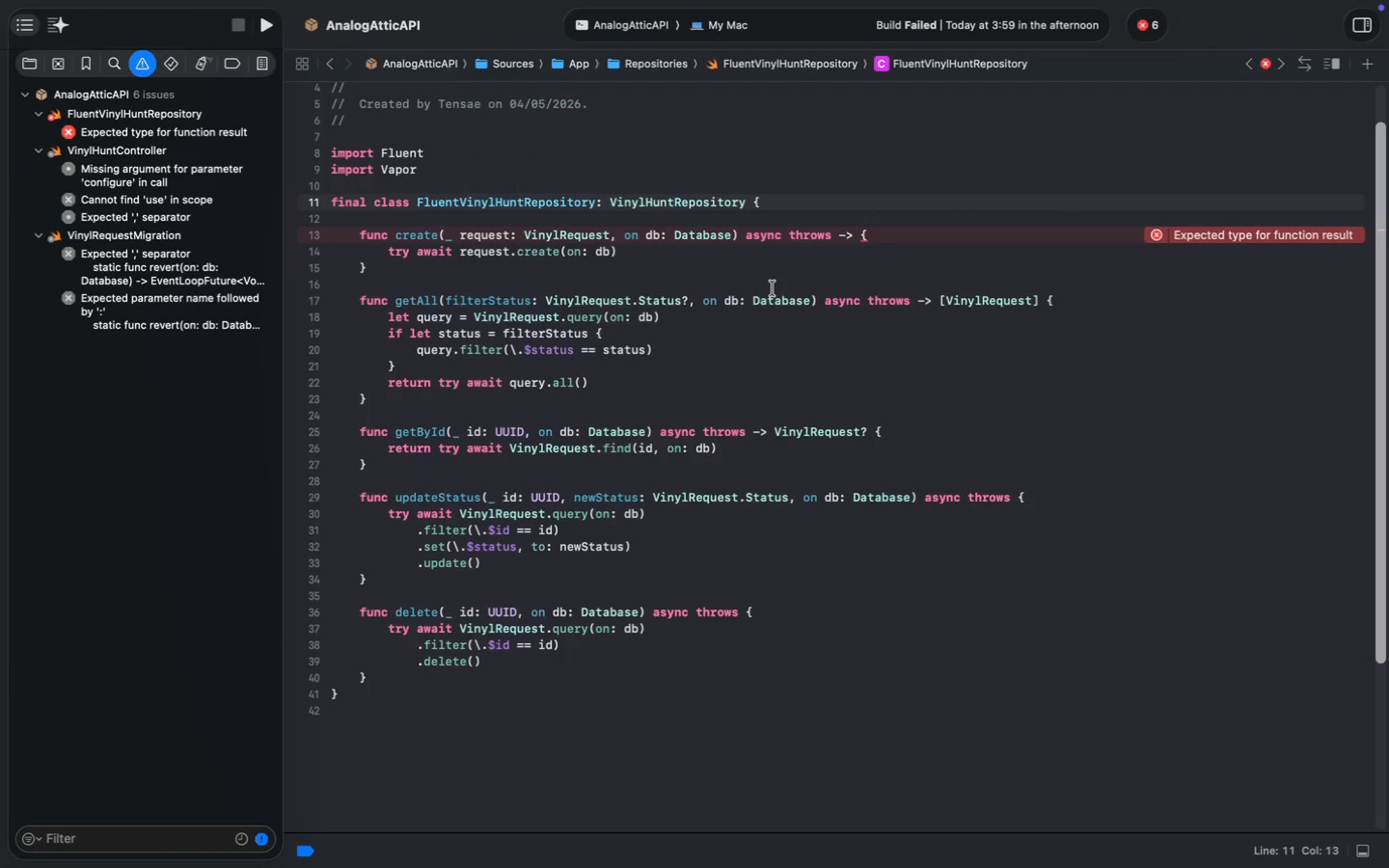 
left_click([153, 186])
 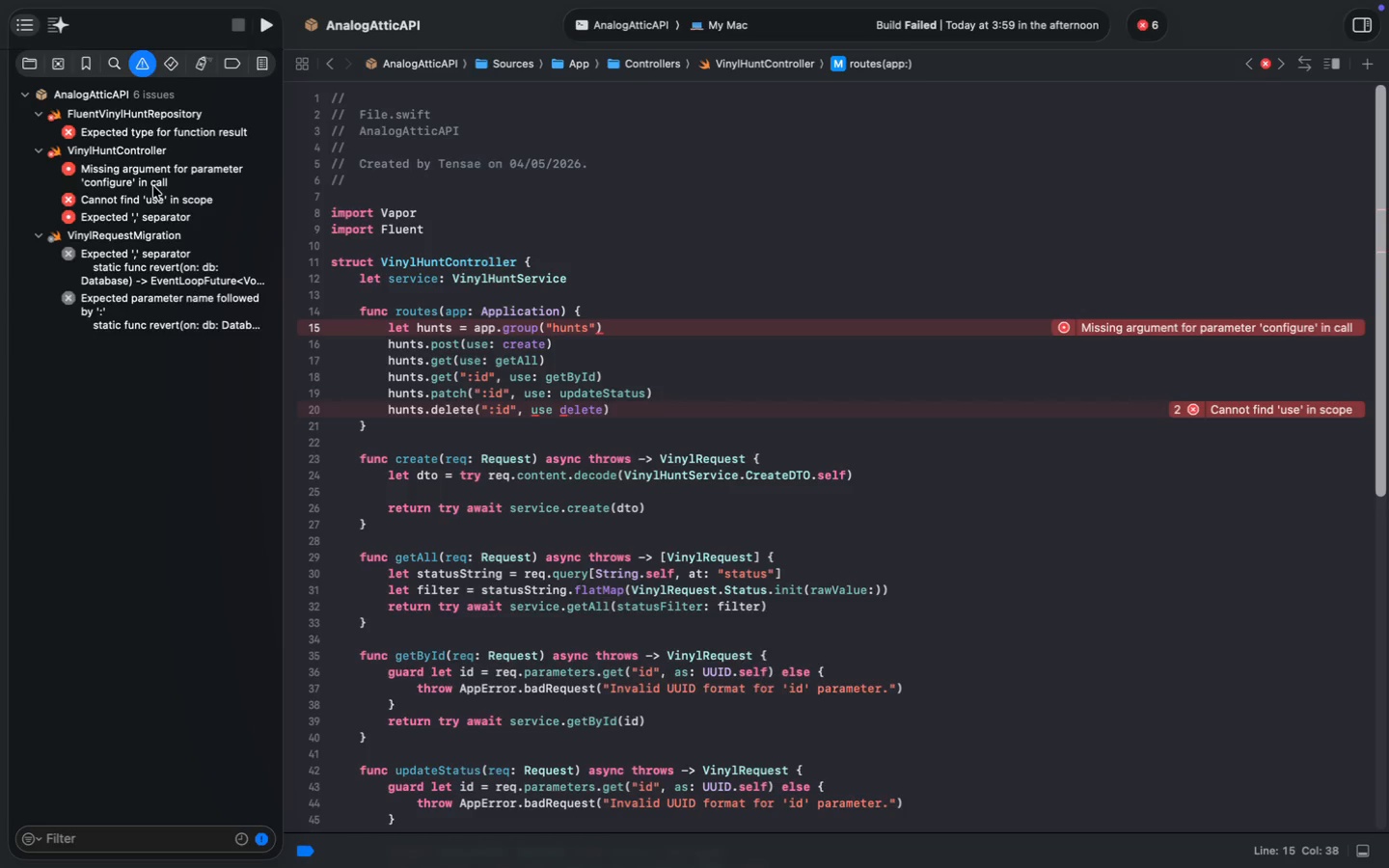 
wait(14.43)
 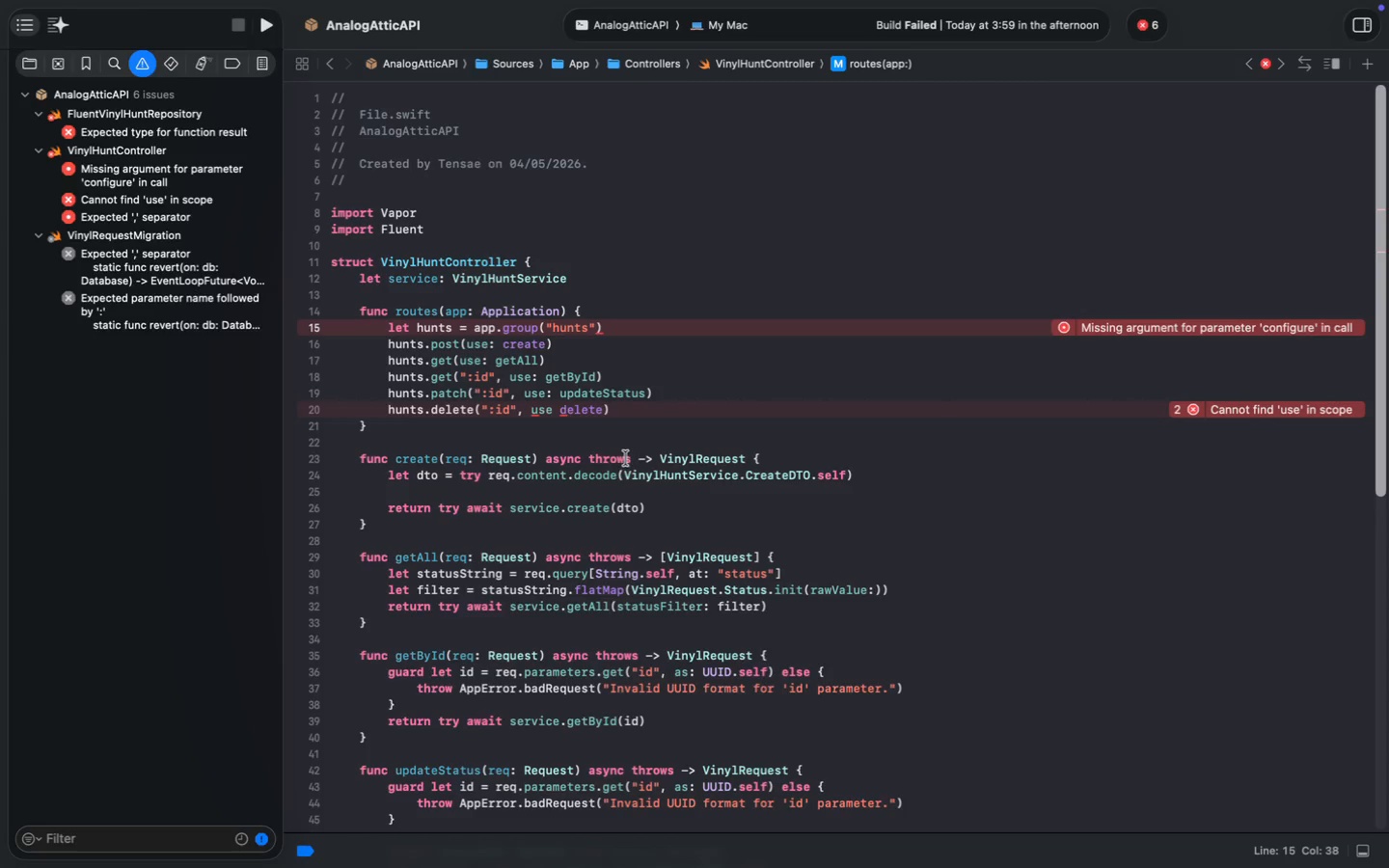 
left_click([557, 417])
 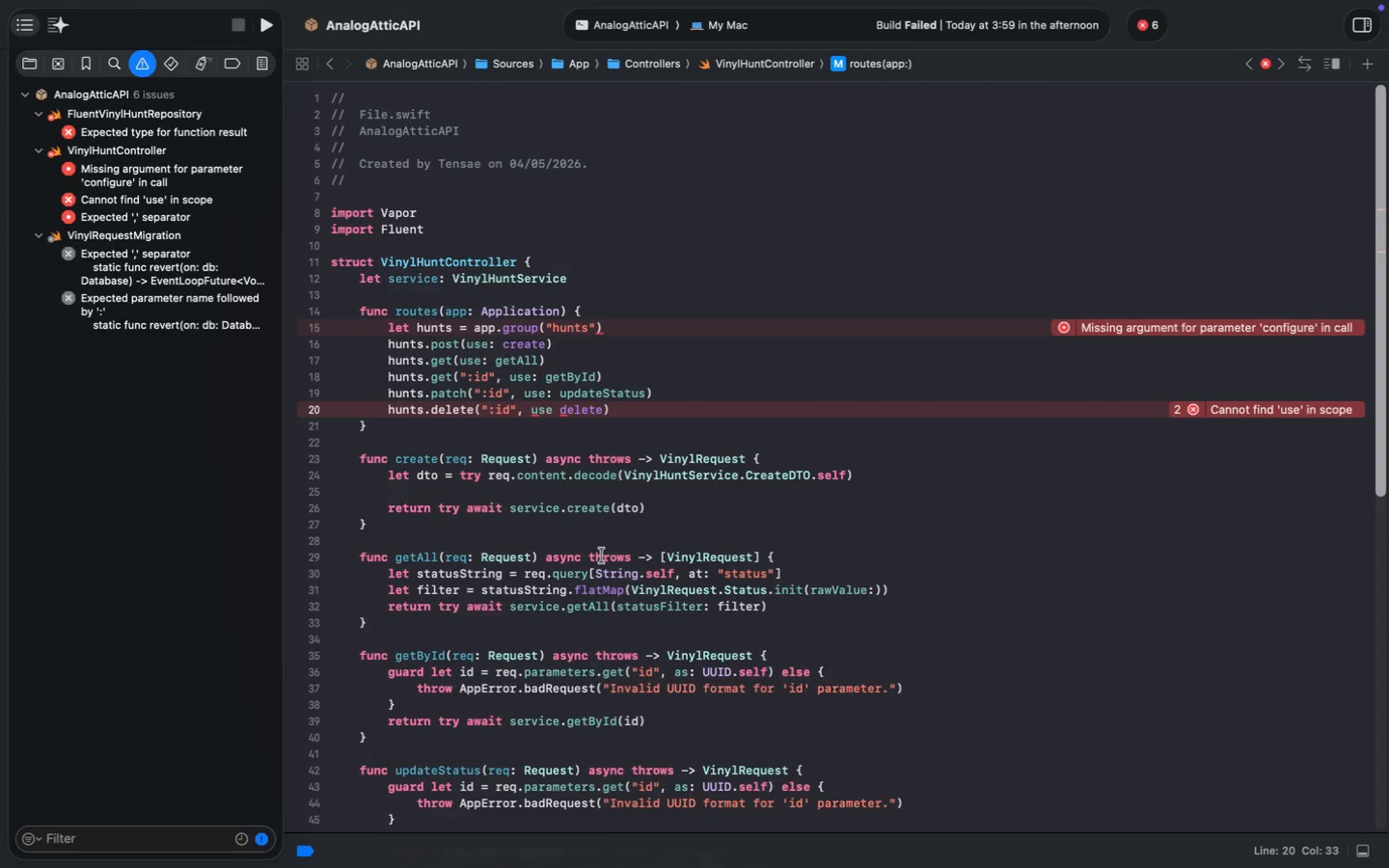 
key(ArrowLeft)
 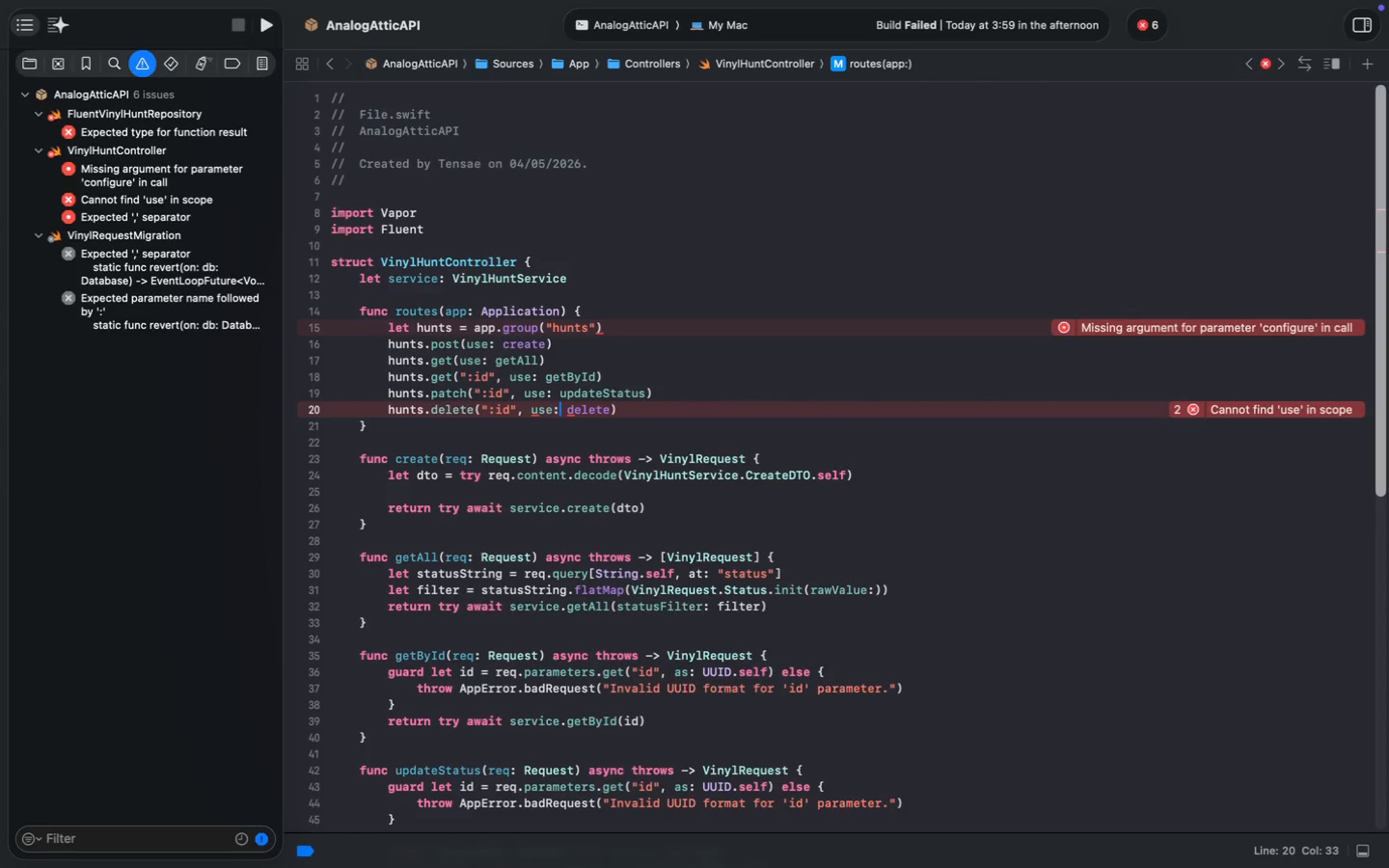 
key(Shift+Semicolon)
 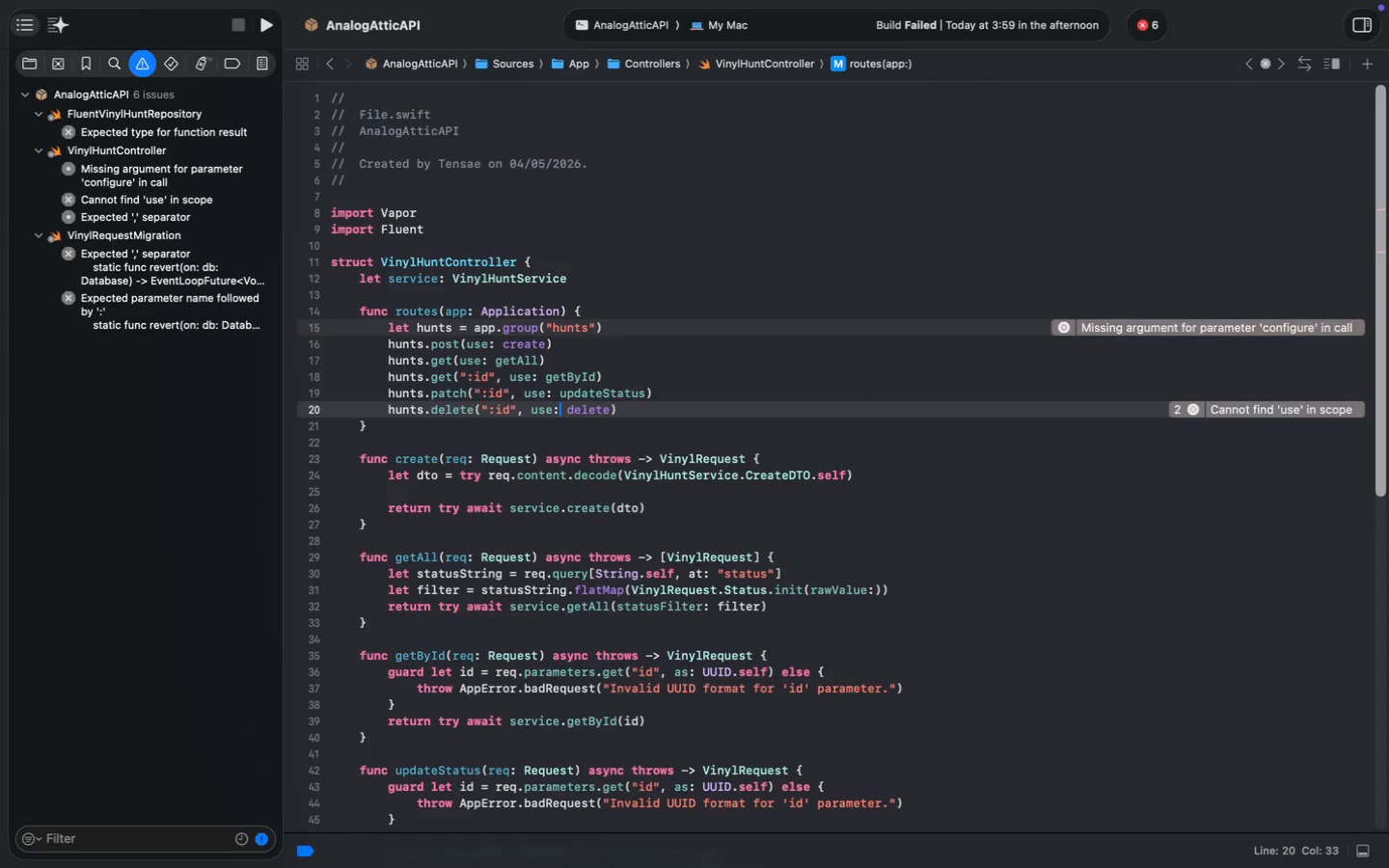 
key(Meta+S)
 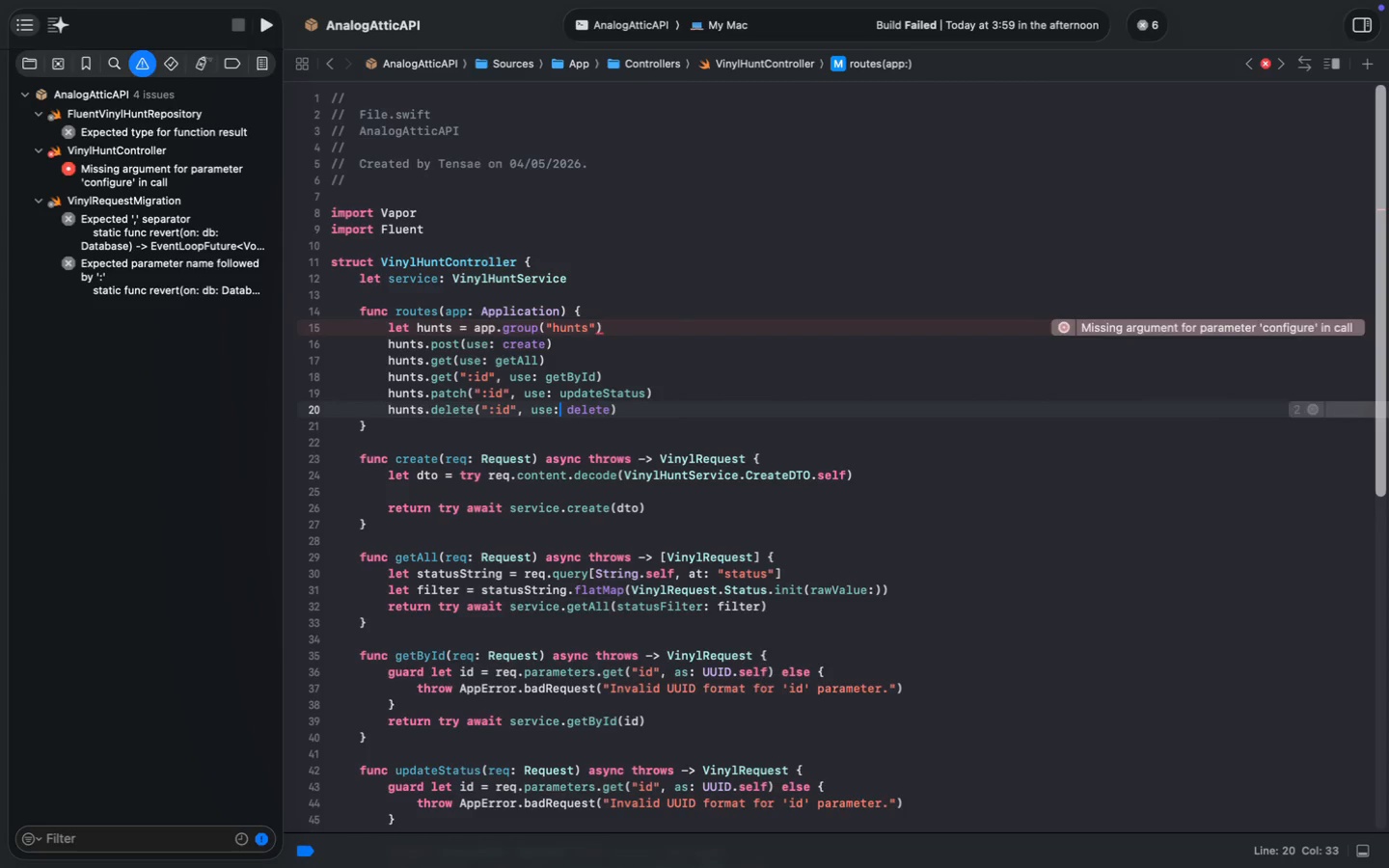 
key(Meta+S)
 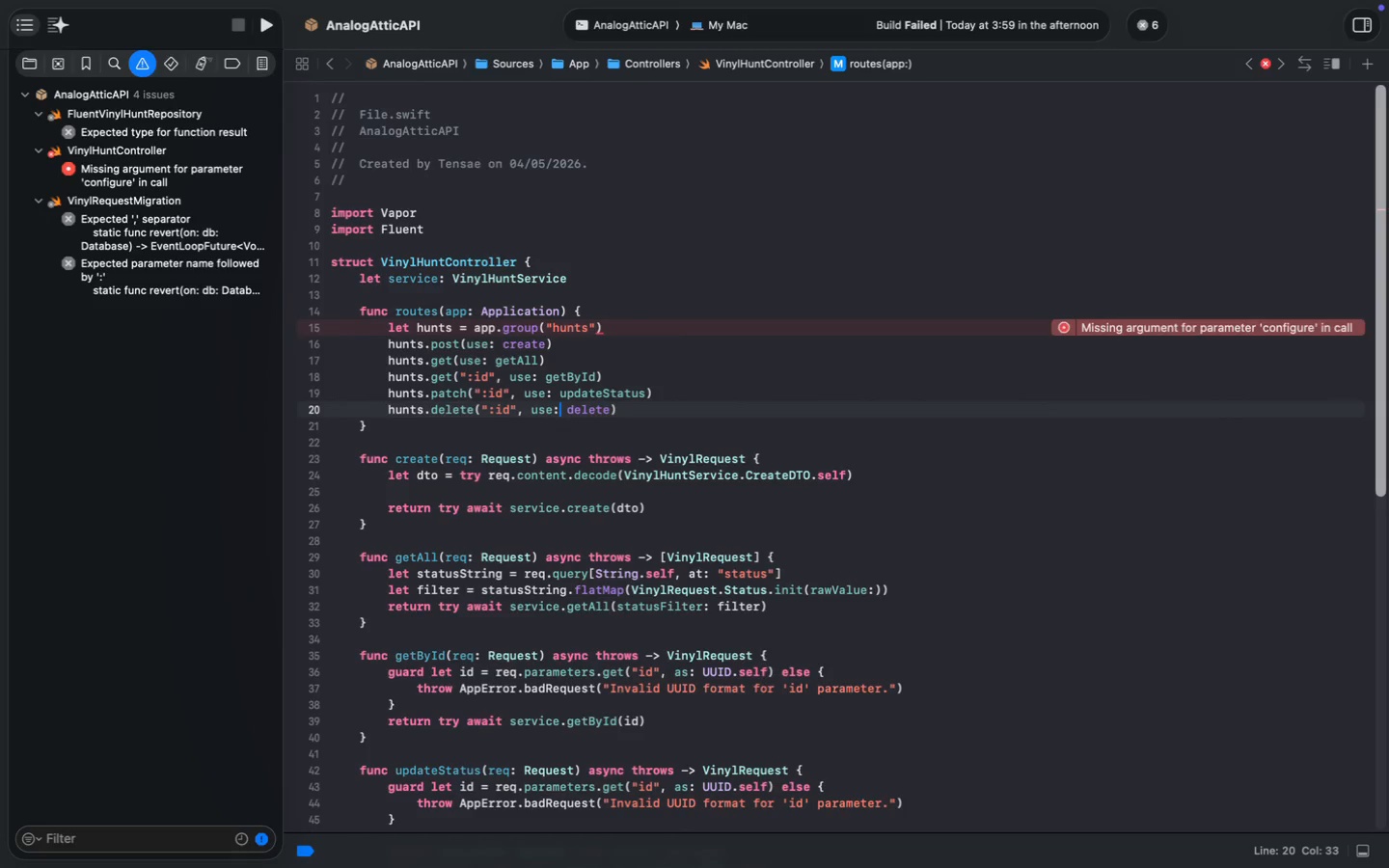 
key(Meta+S)
 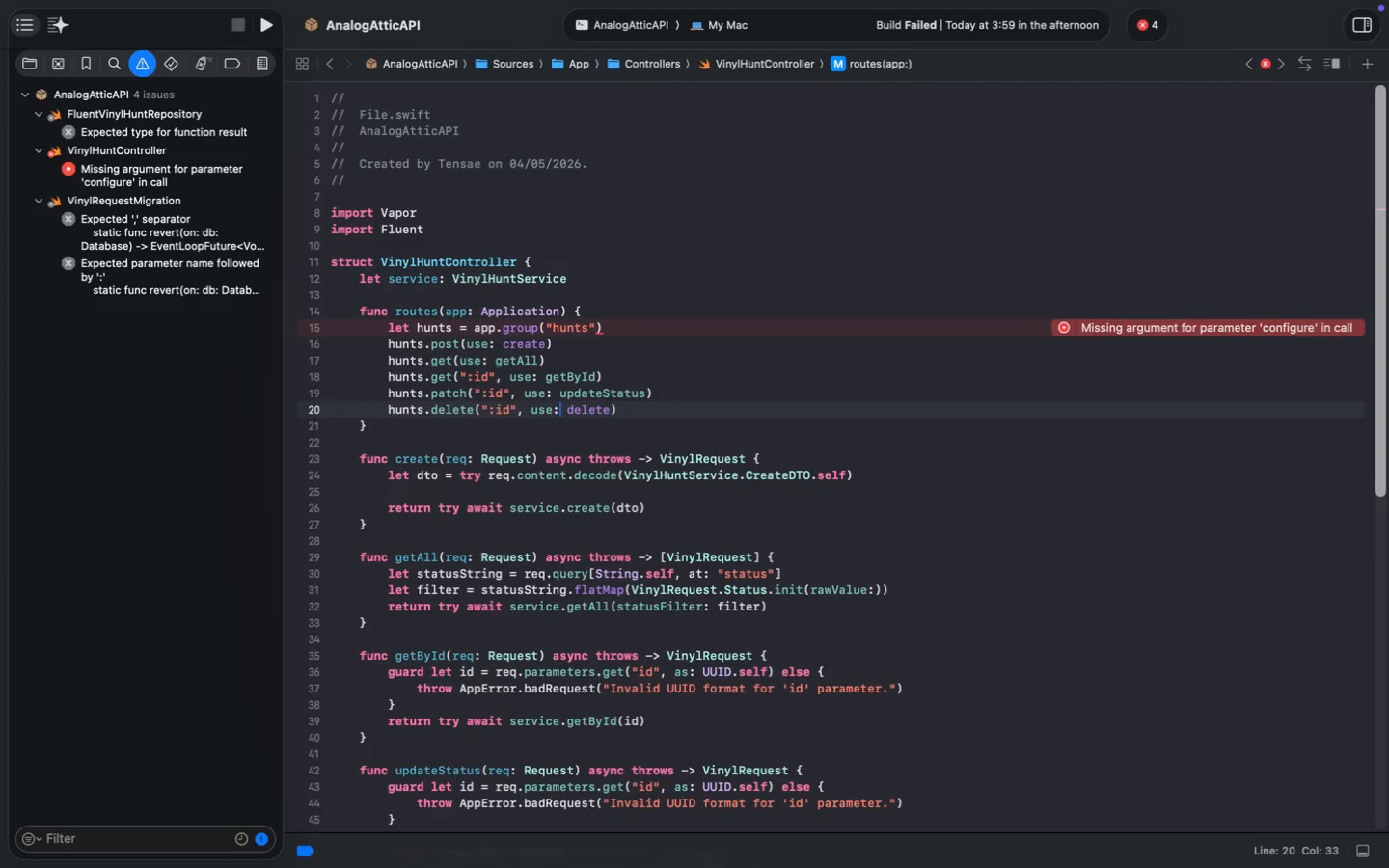 
wait(30.05)
 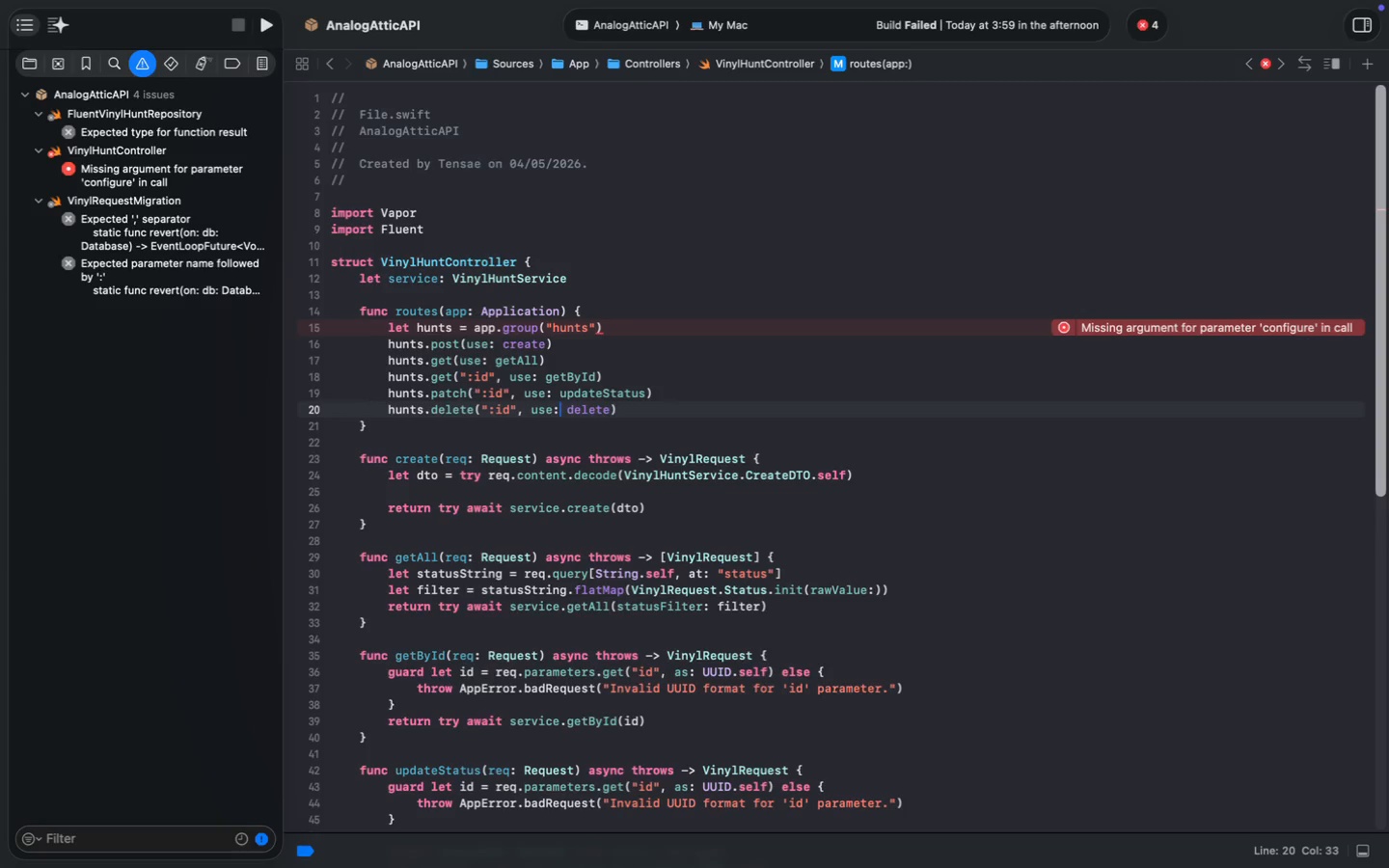 
left_click([121, 200])
 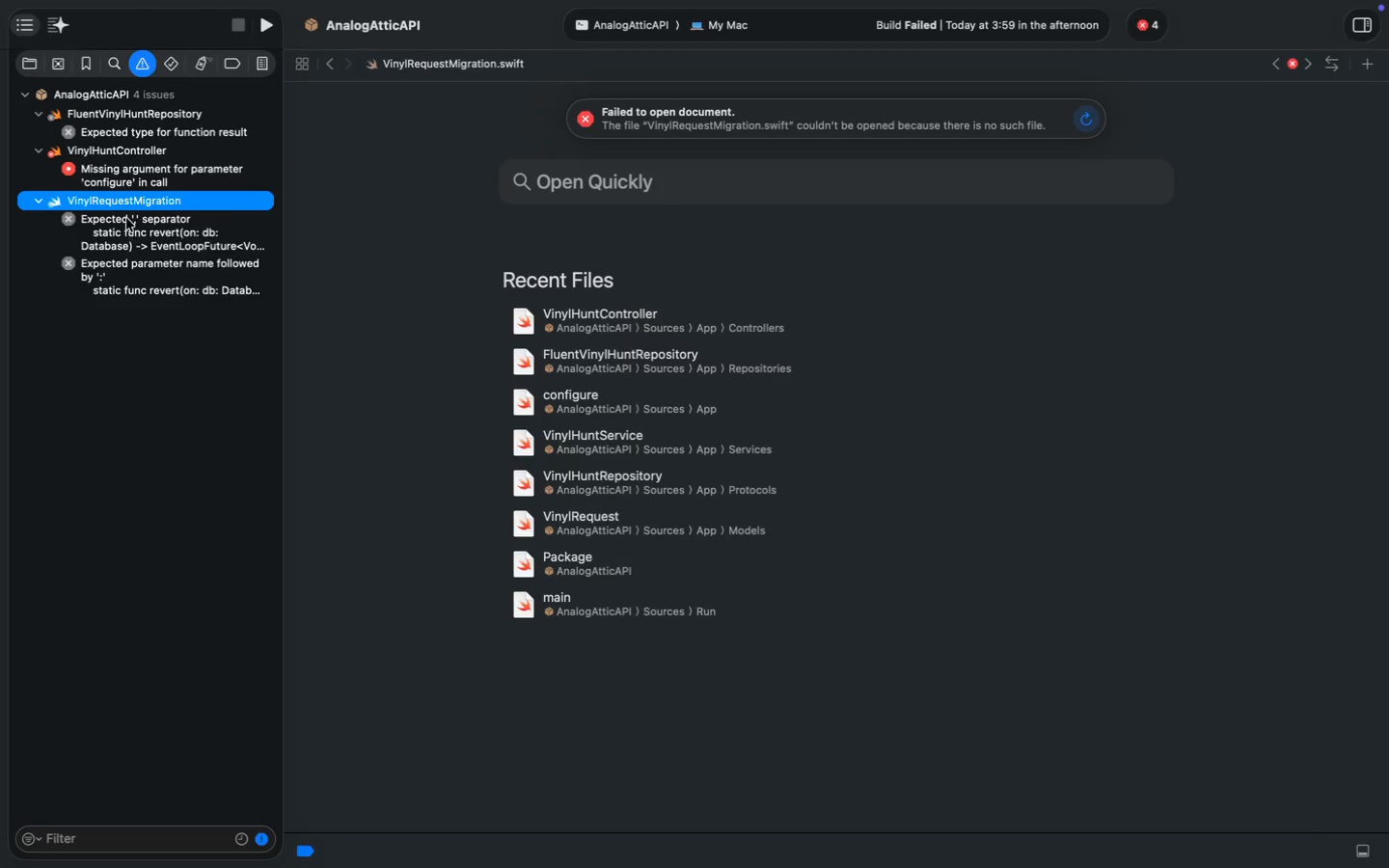 
left_click([150, 136])
 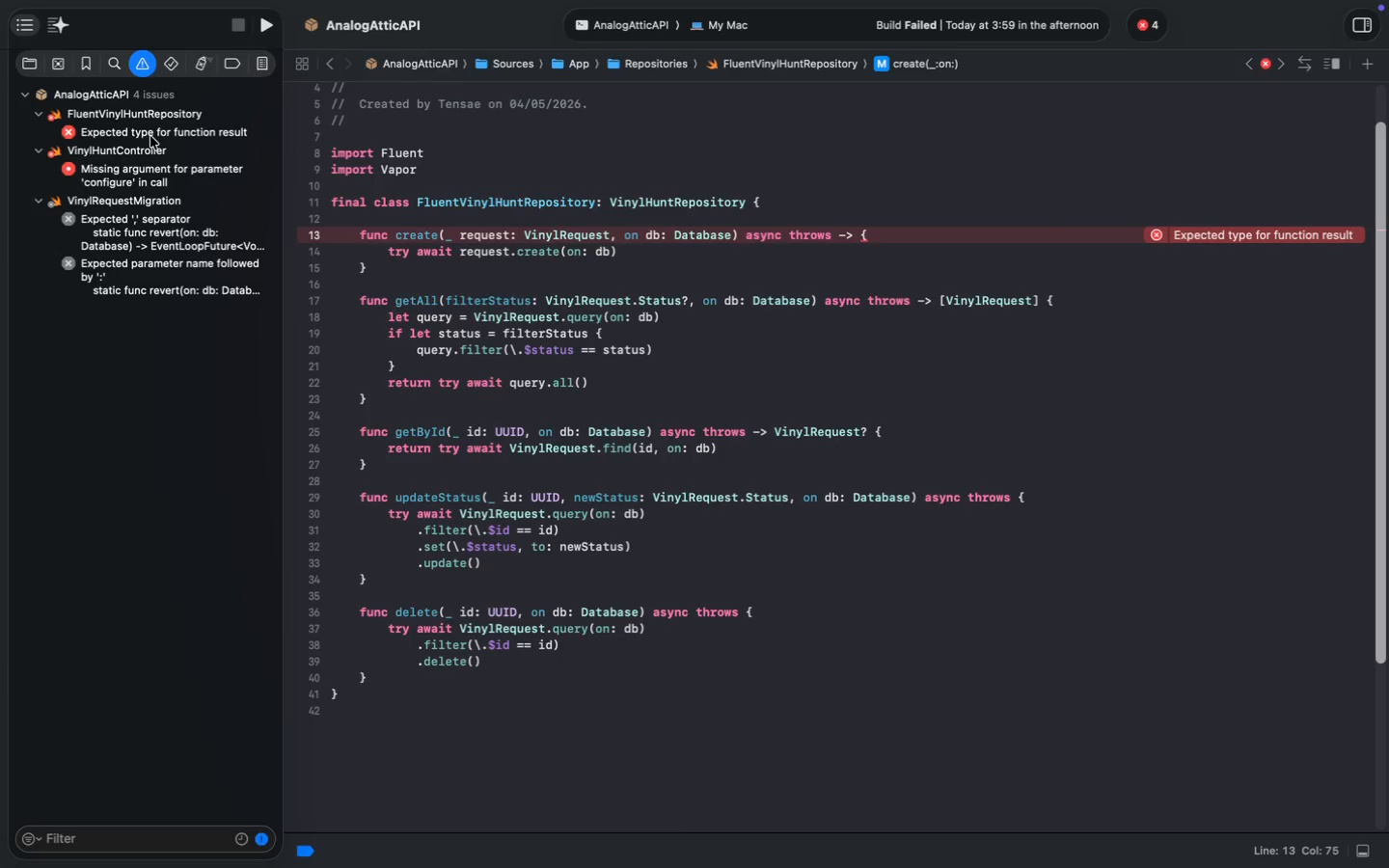 
wait(13.55)
 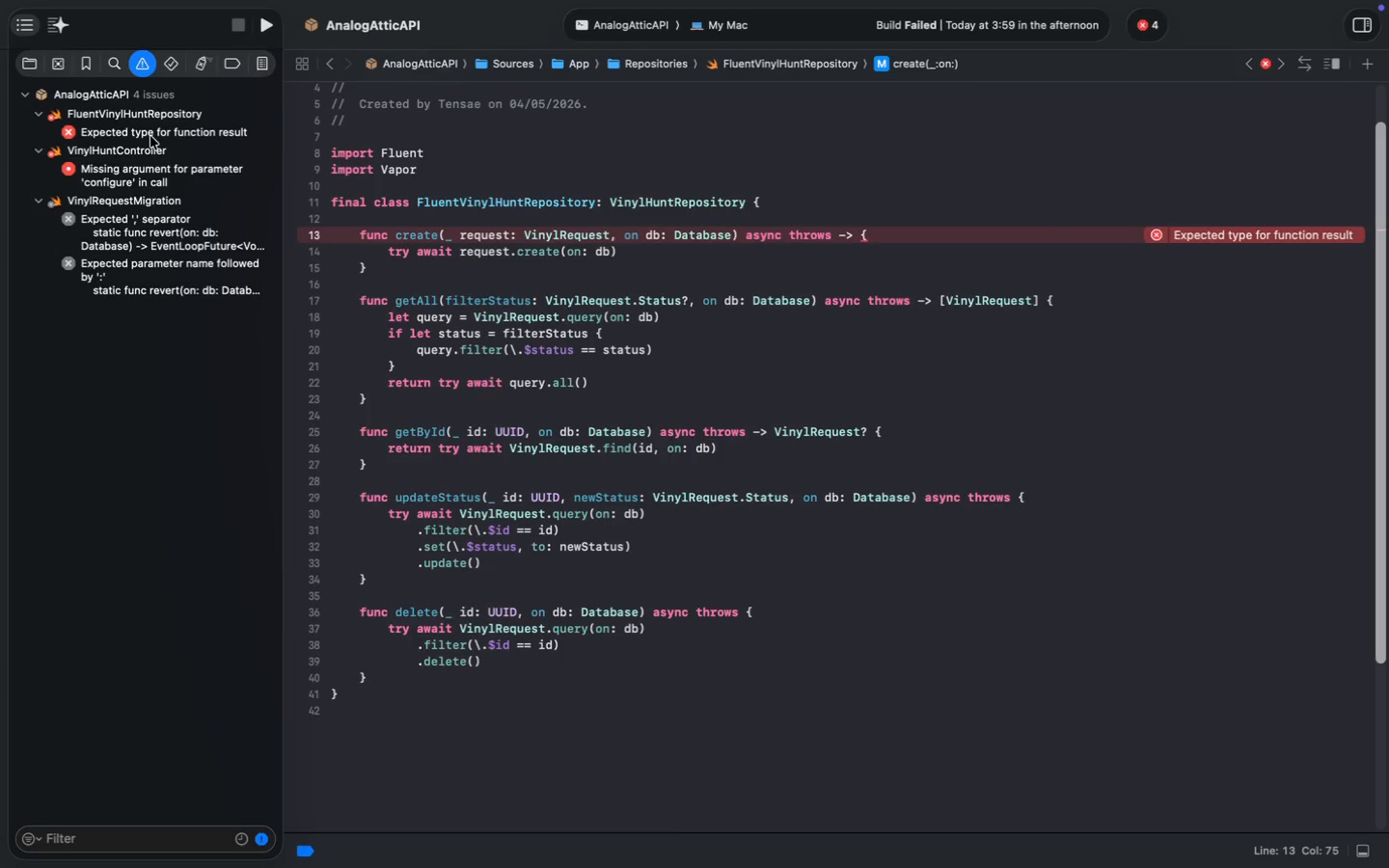 
left_click([427, 11])
 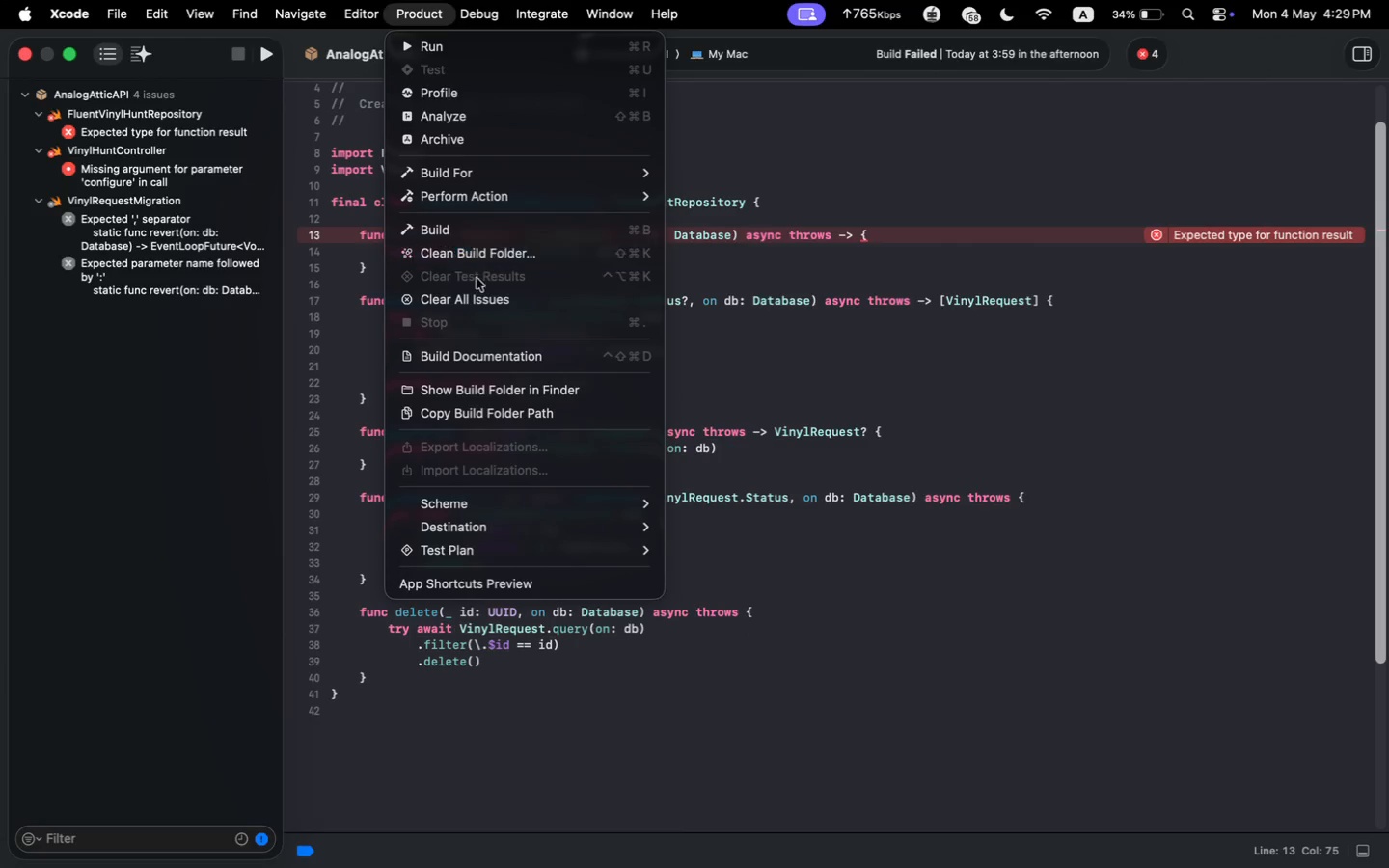 
left_click([477, 292])
 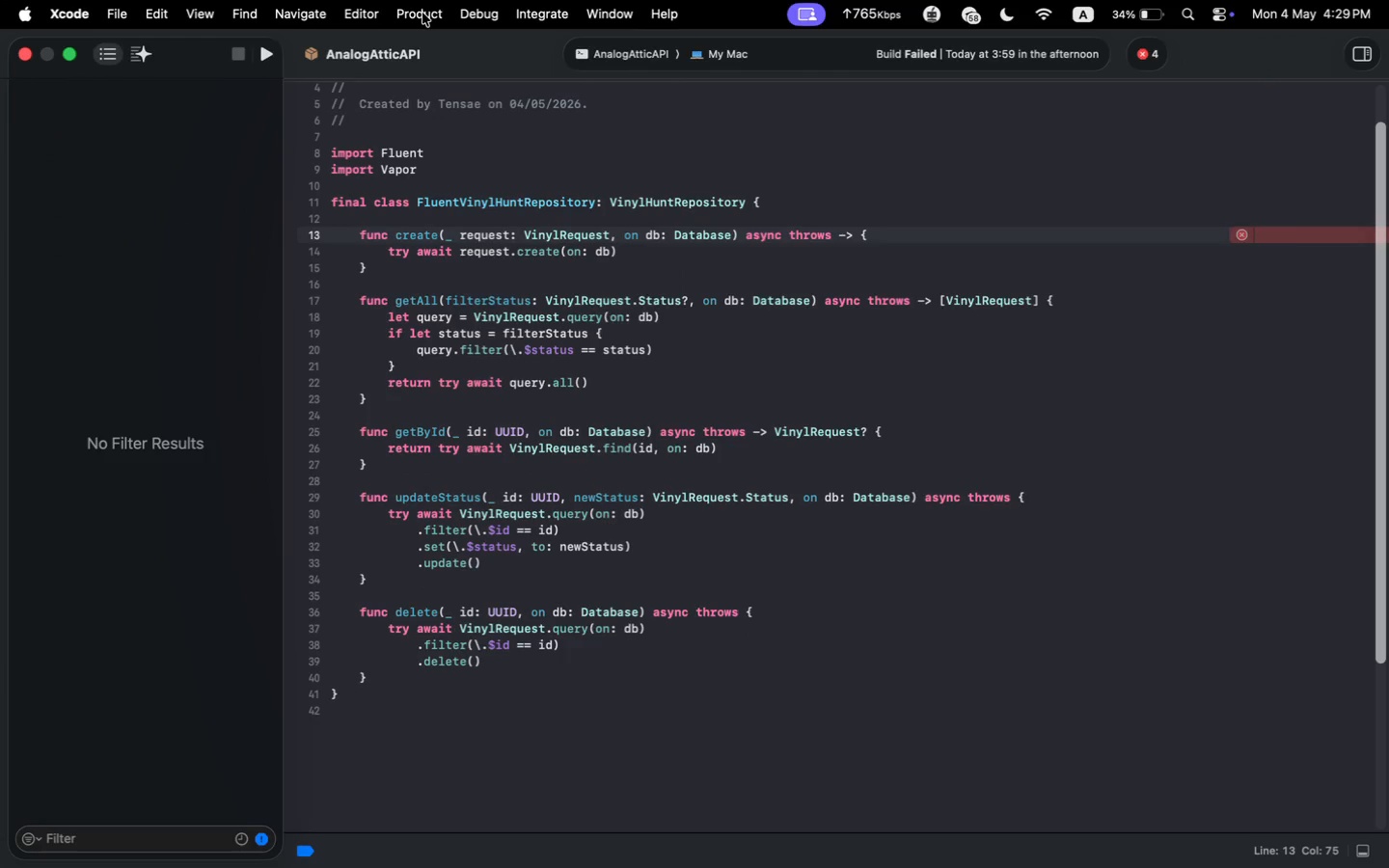 
left_click([422, 15])
 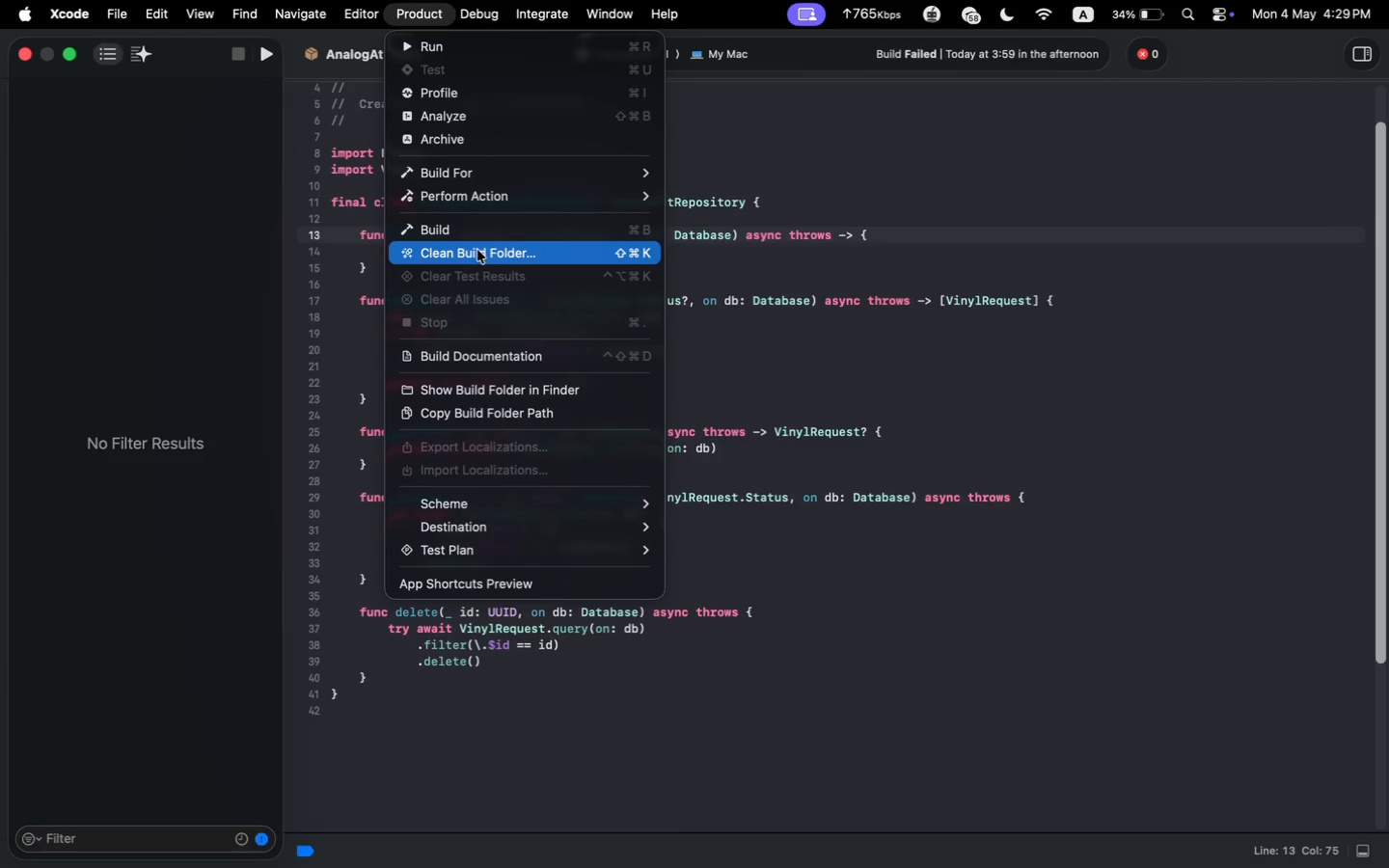 
left_click([477, 250])
 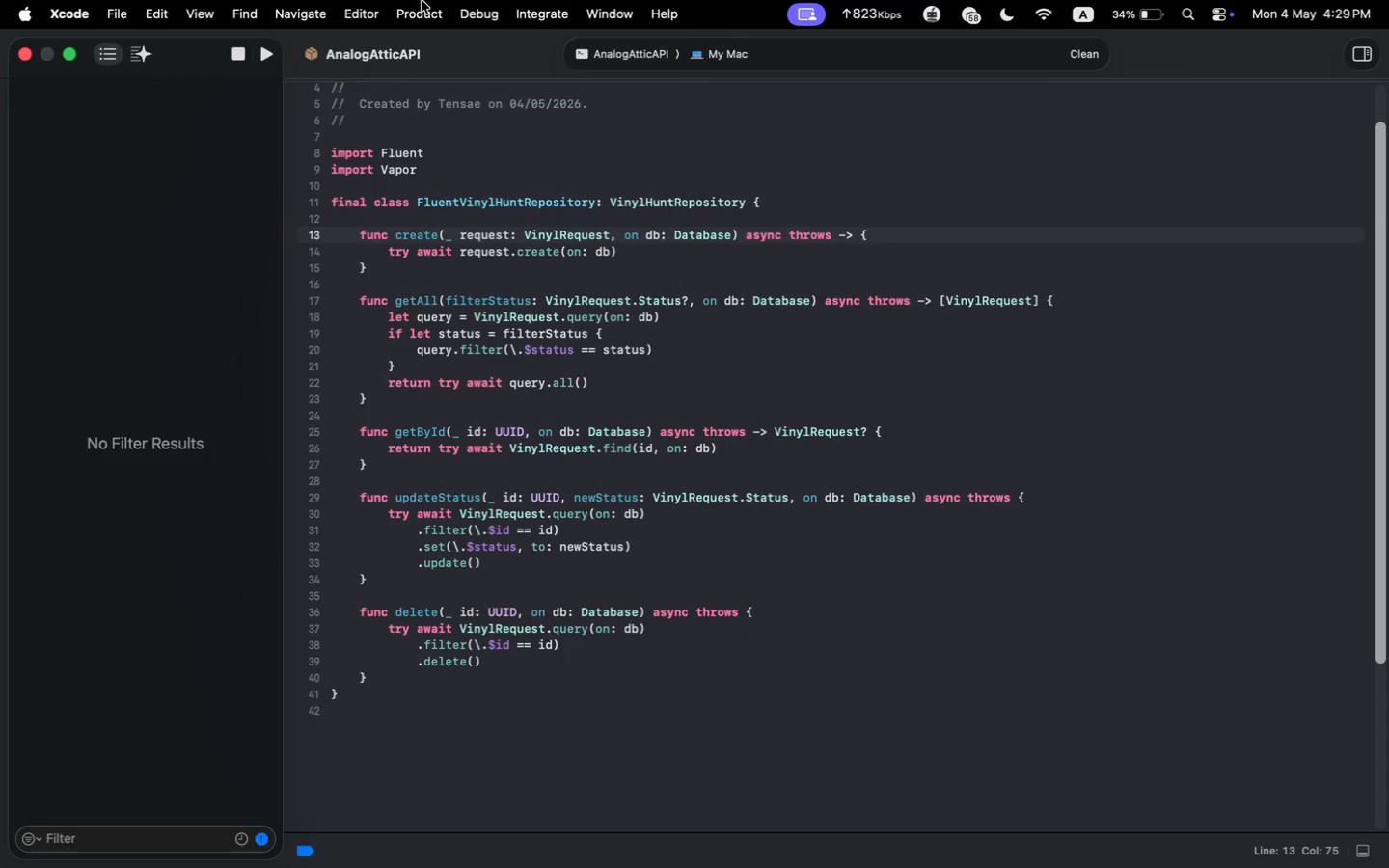 
left_click([425, 14])
 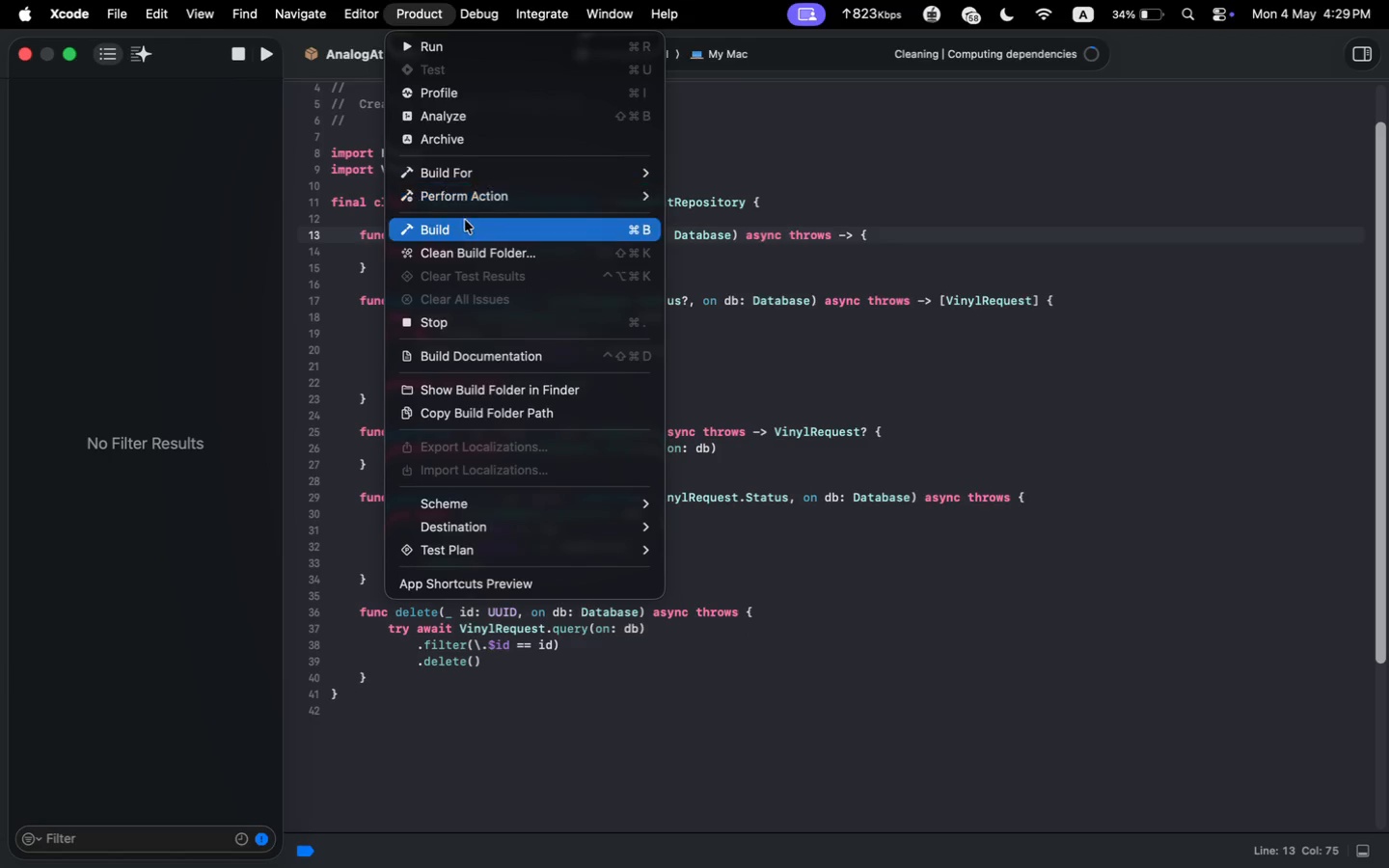 
left_click([465, 228])
 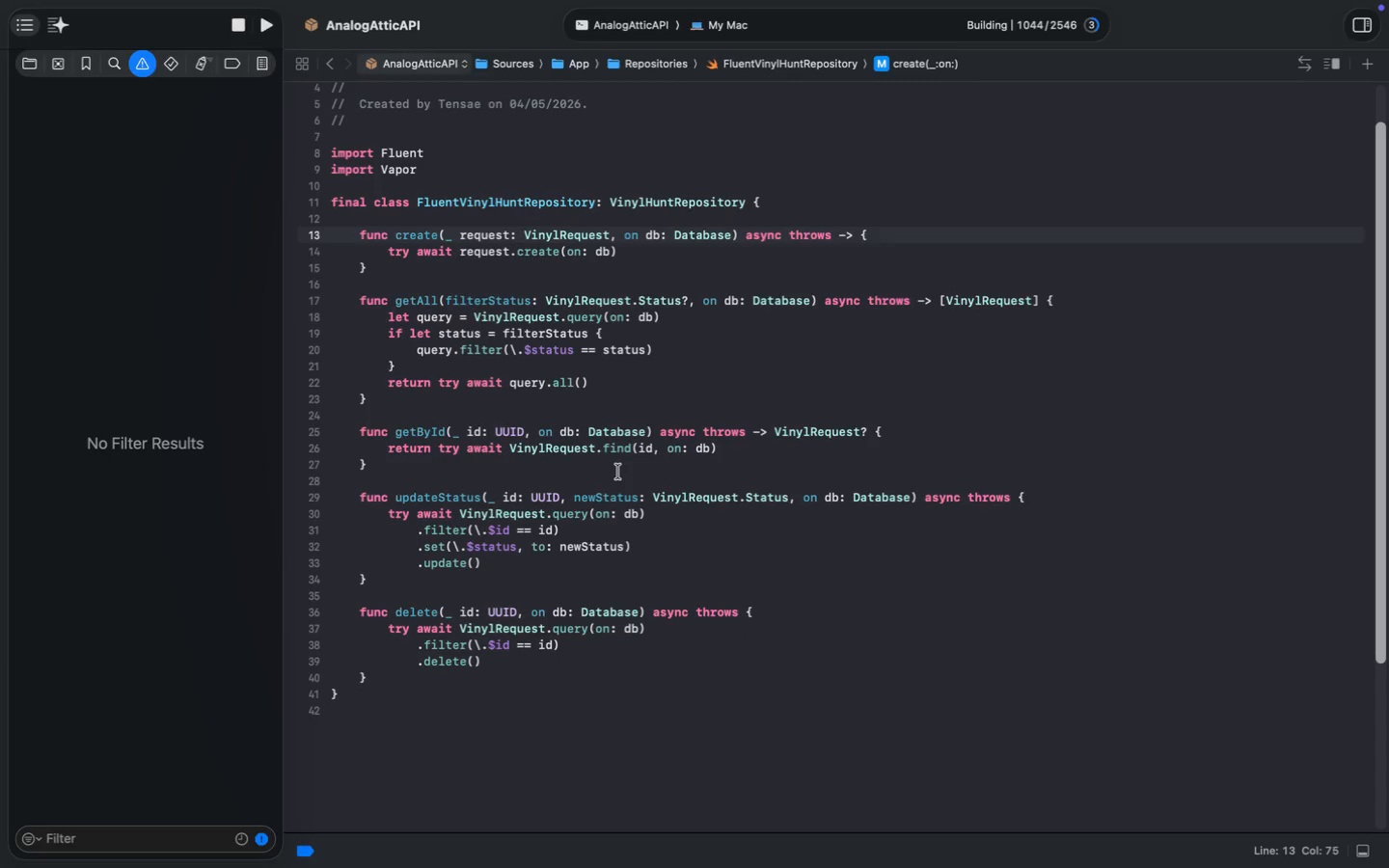 
wait(24.05)
 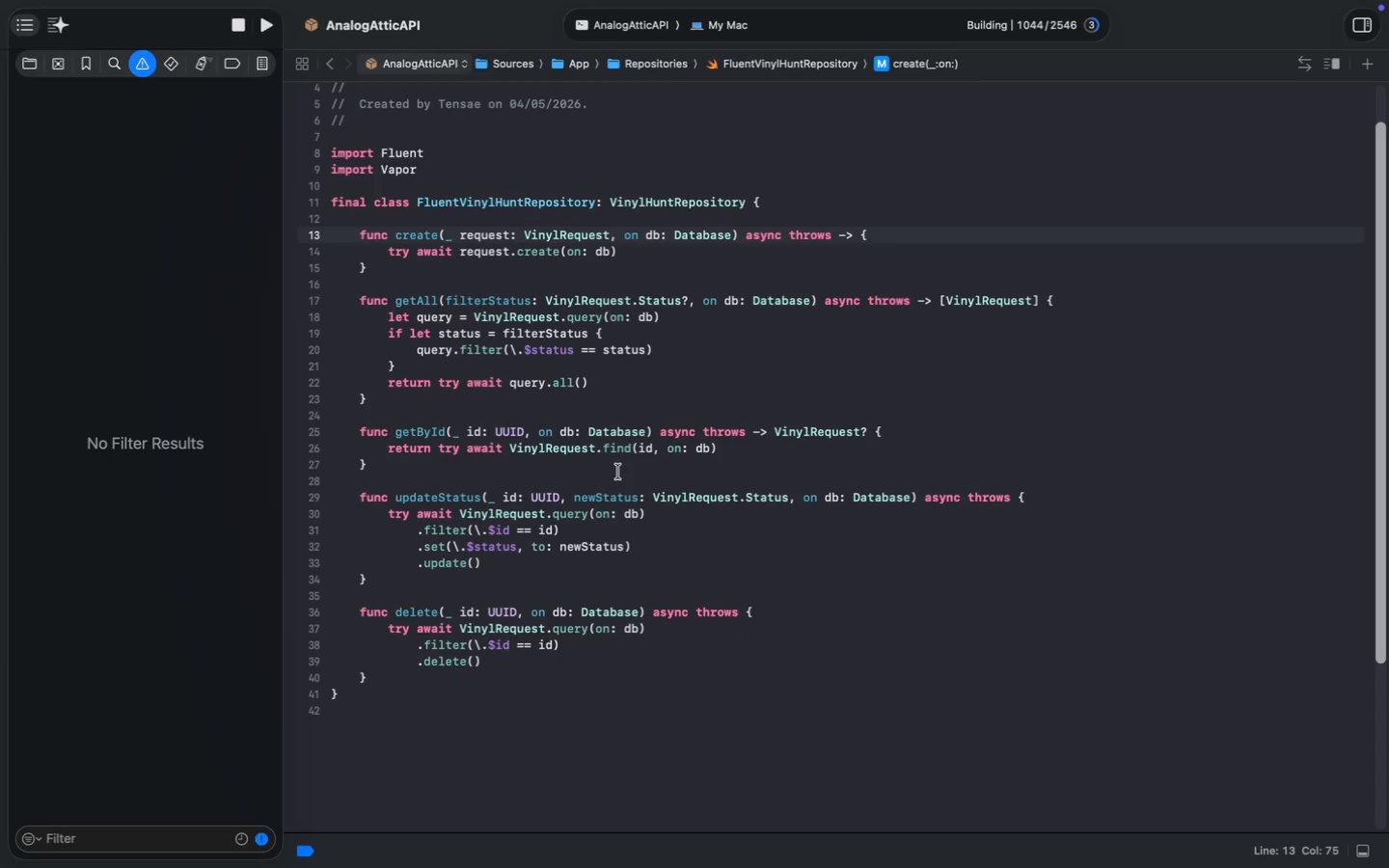 
left_click([27, 67])
 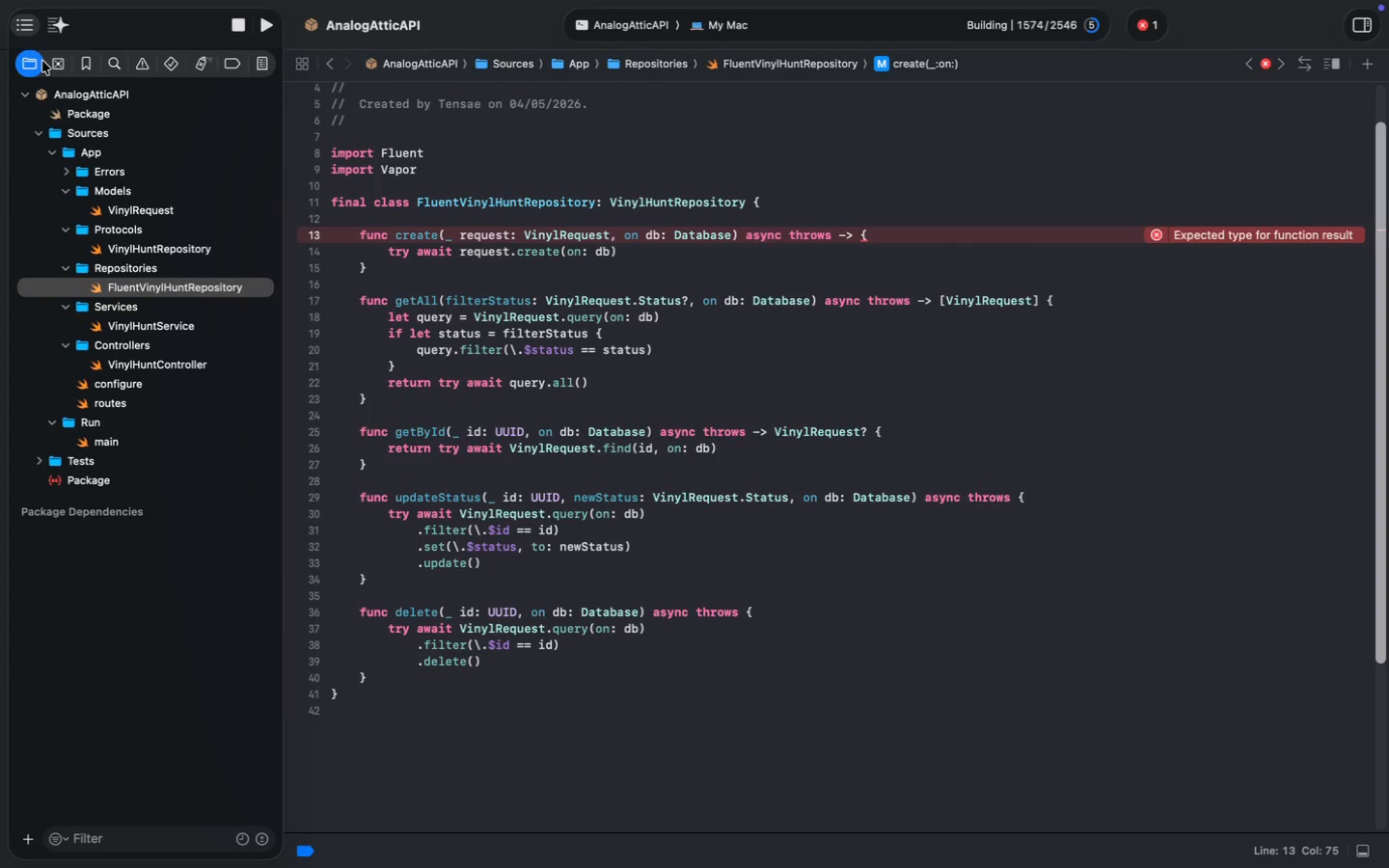 
wait(33.38)
 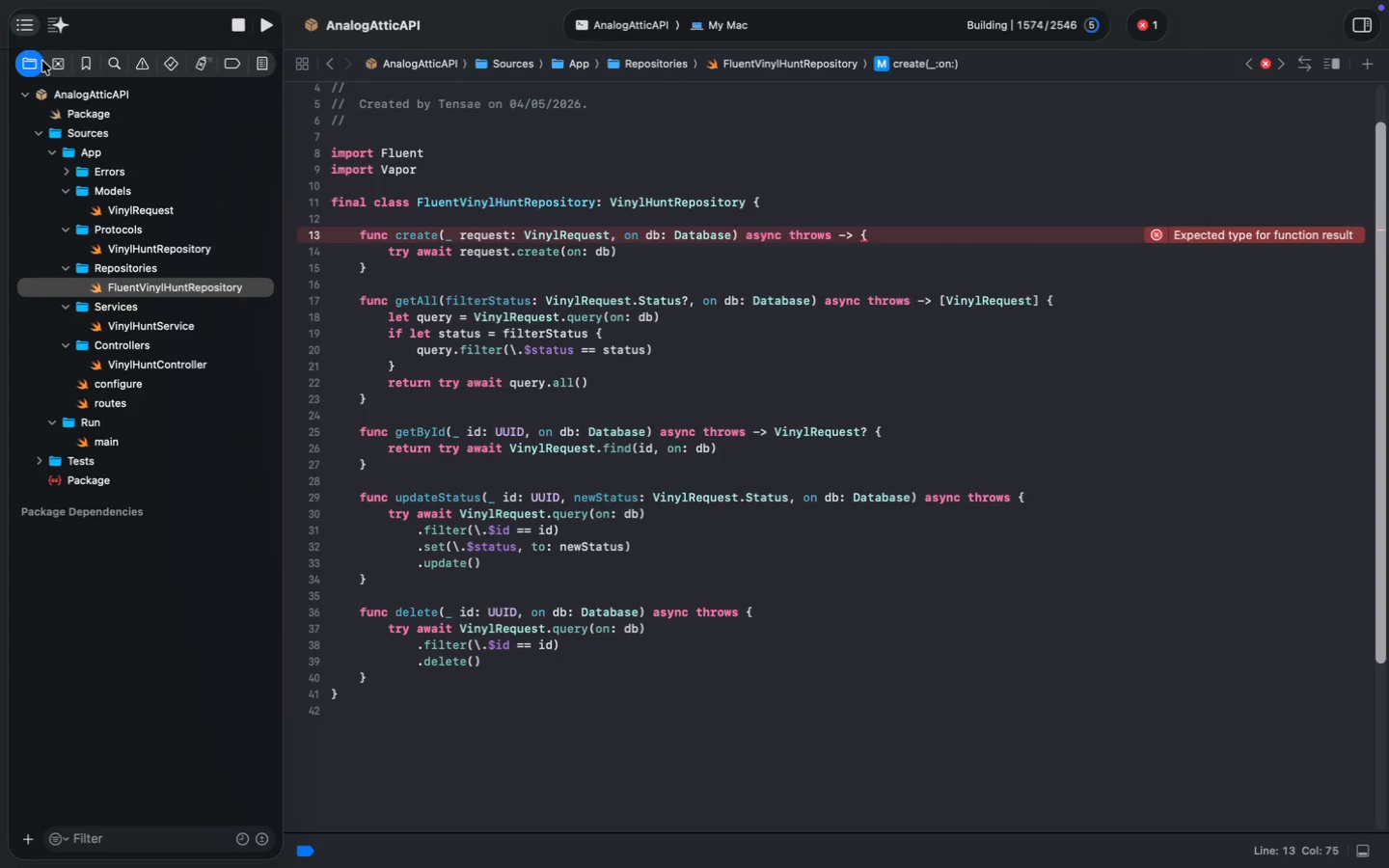 
left_click([511, 753])
 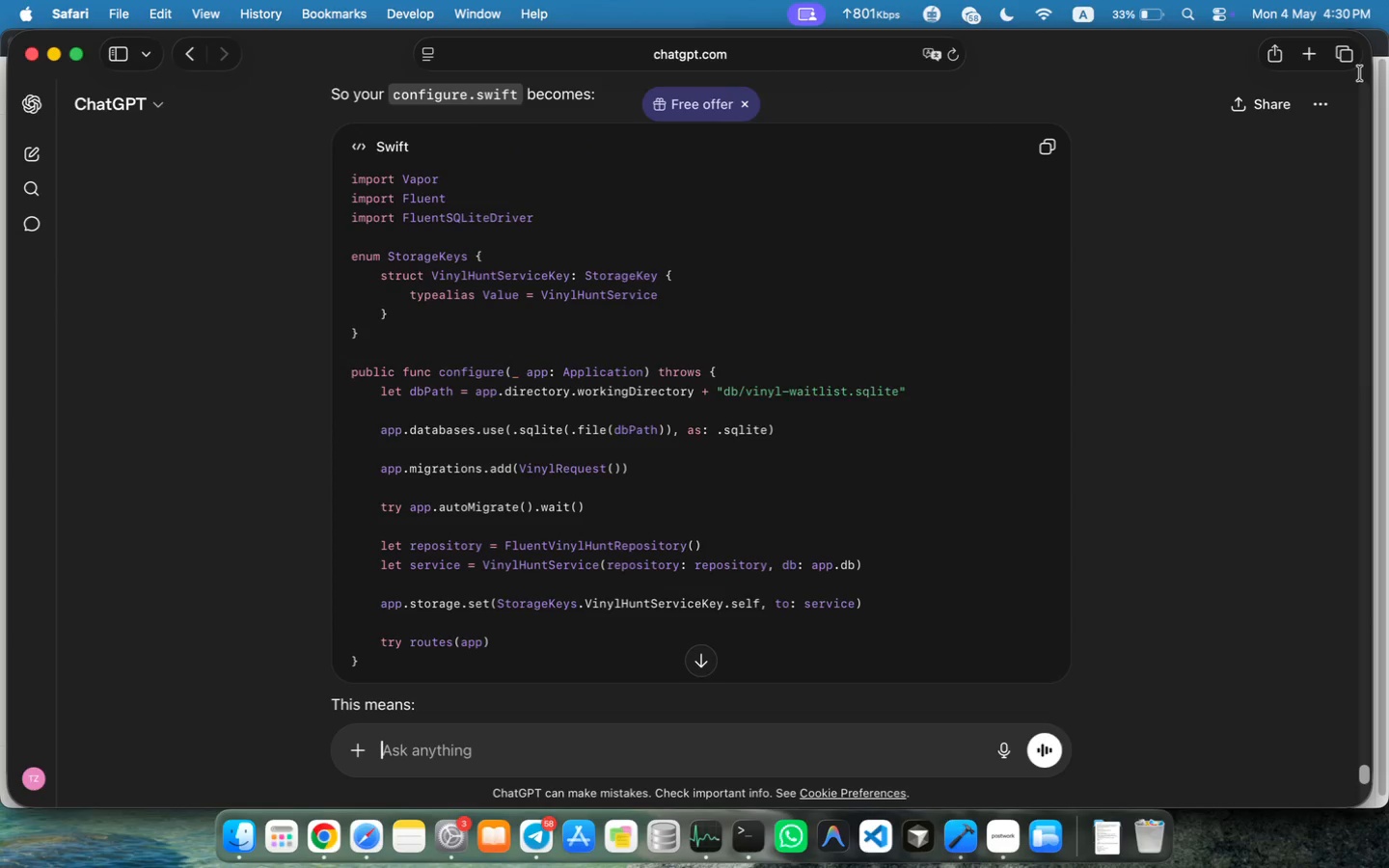 
left_click([1316, 57])
 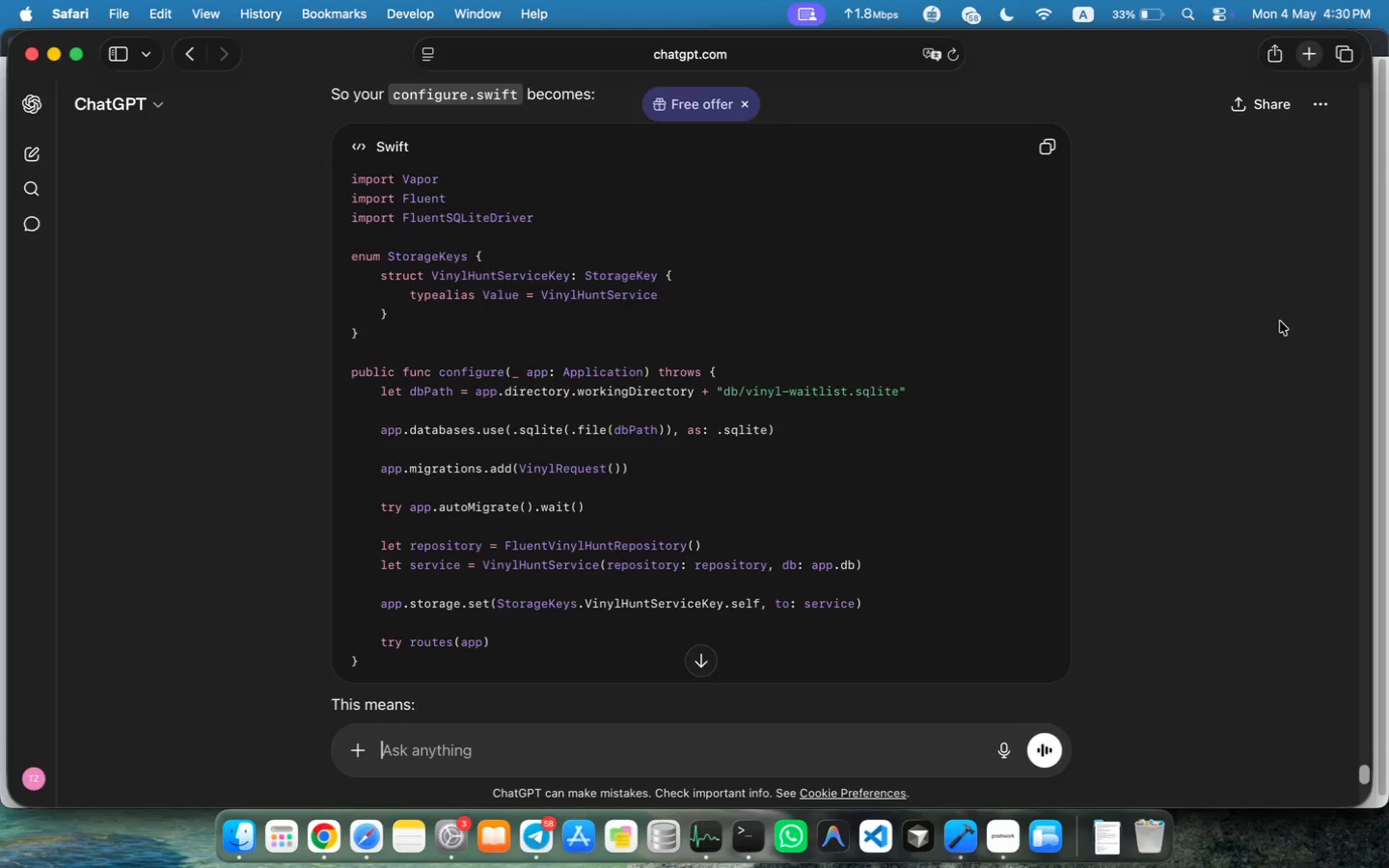 
key(Q)